 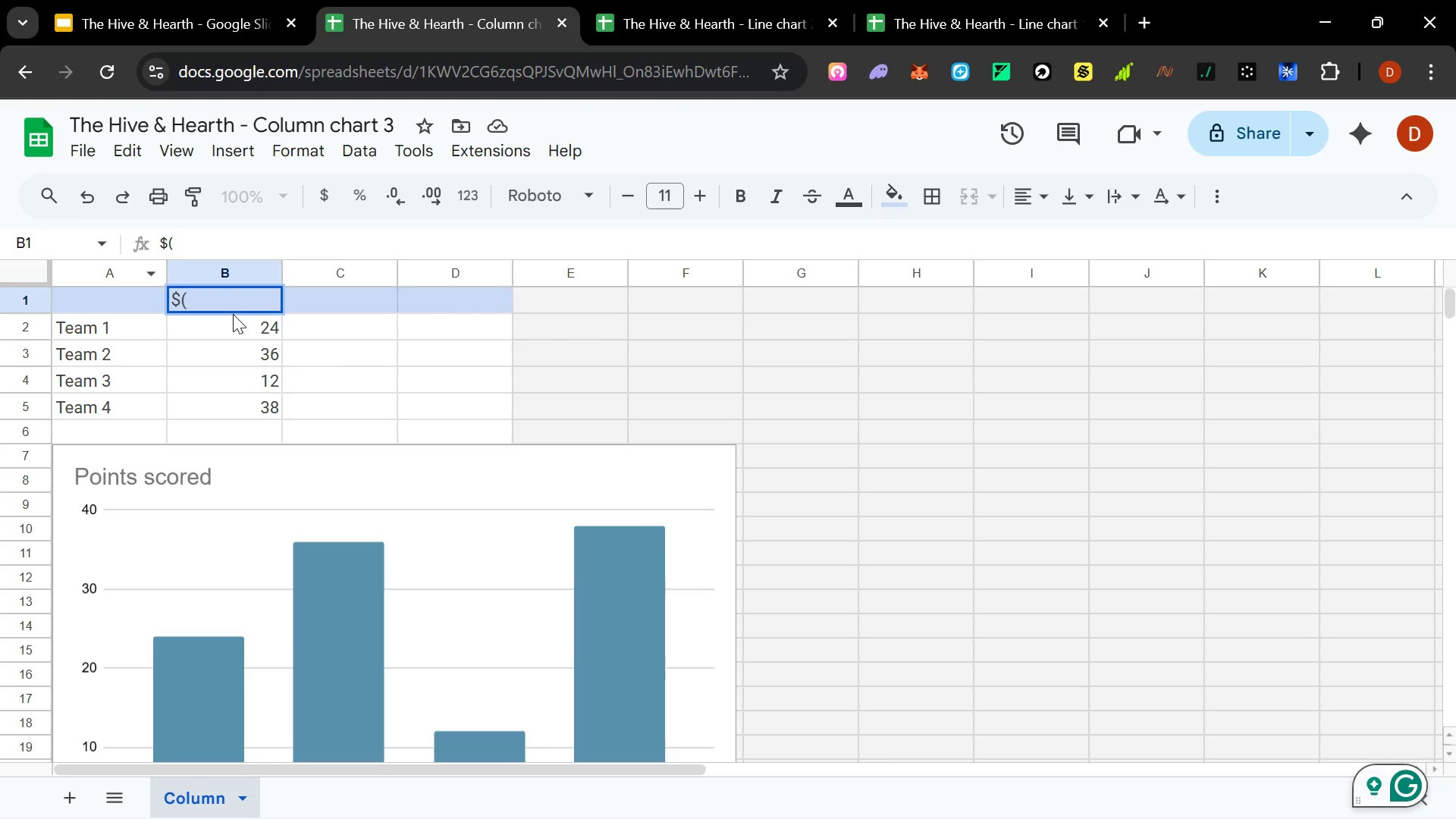 
hold_key(key=ShiftLeft, duration=0.73)
 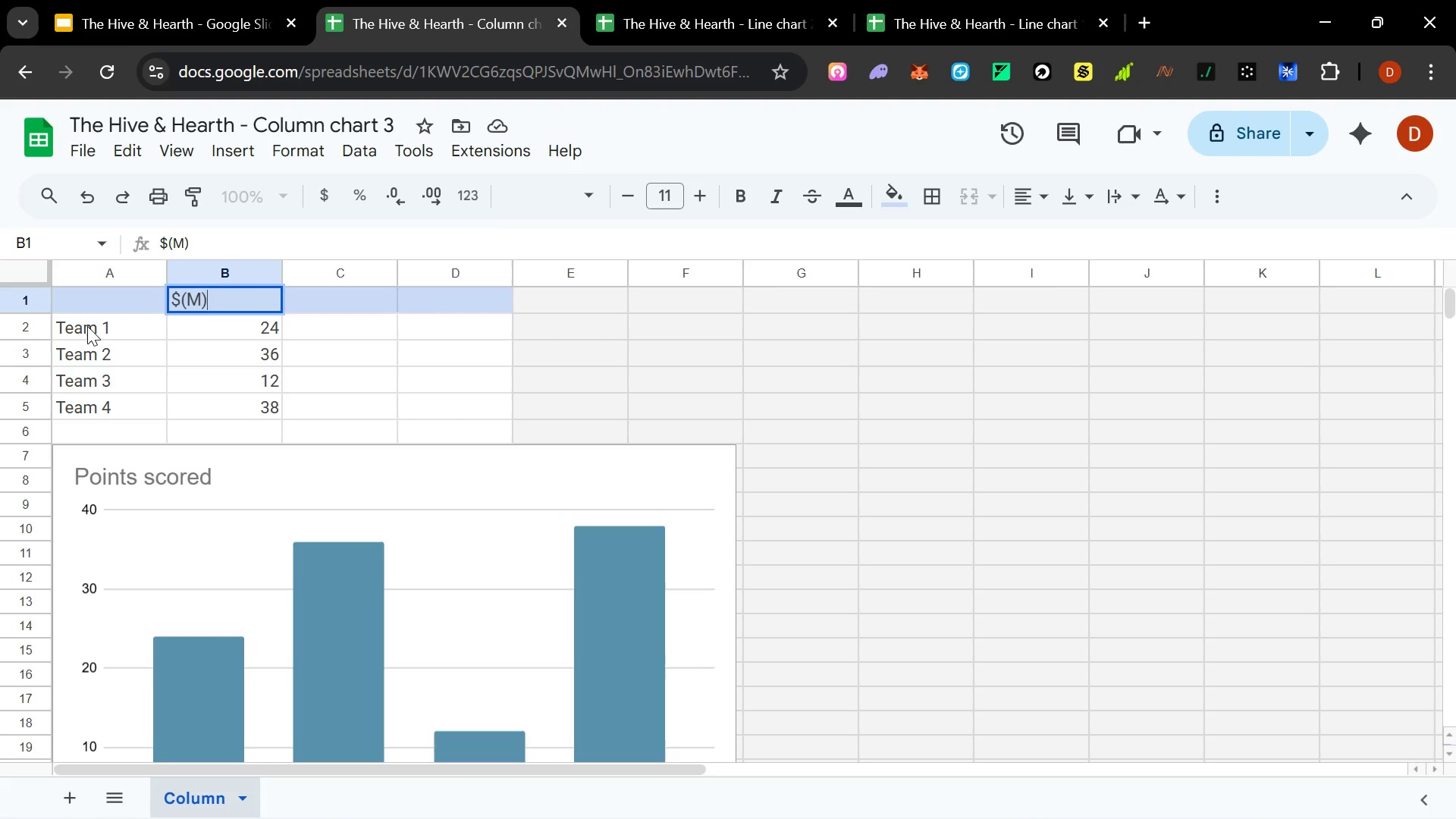 
double_click([83, 325])
 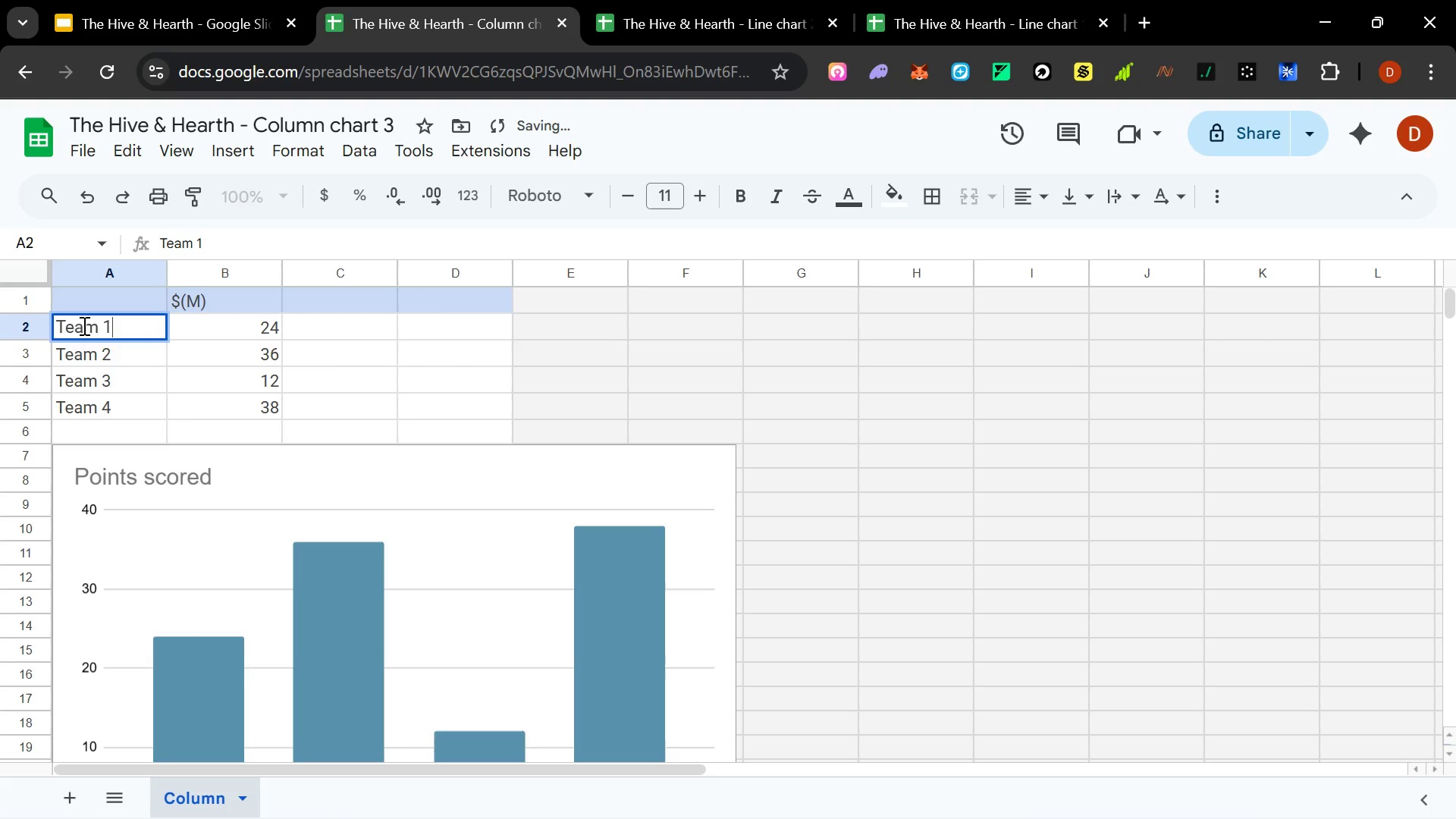 
hold_key(key=ShiftLeft, duration=0.36)
 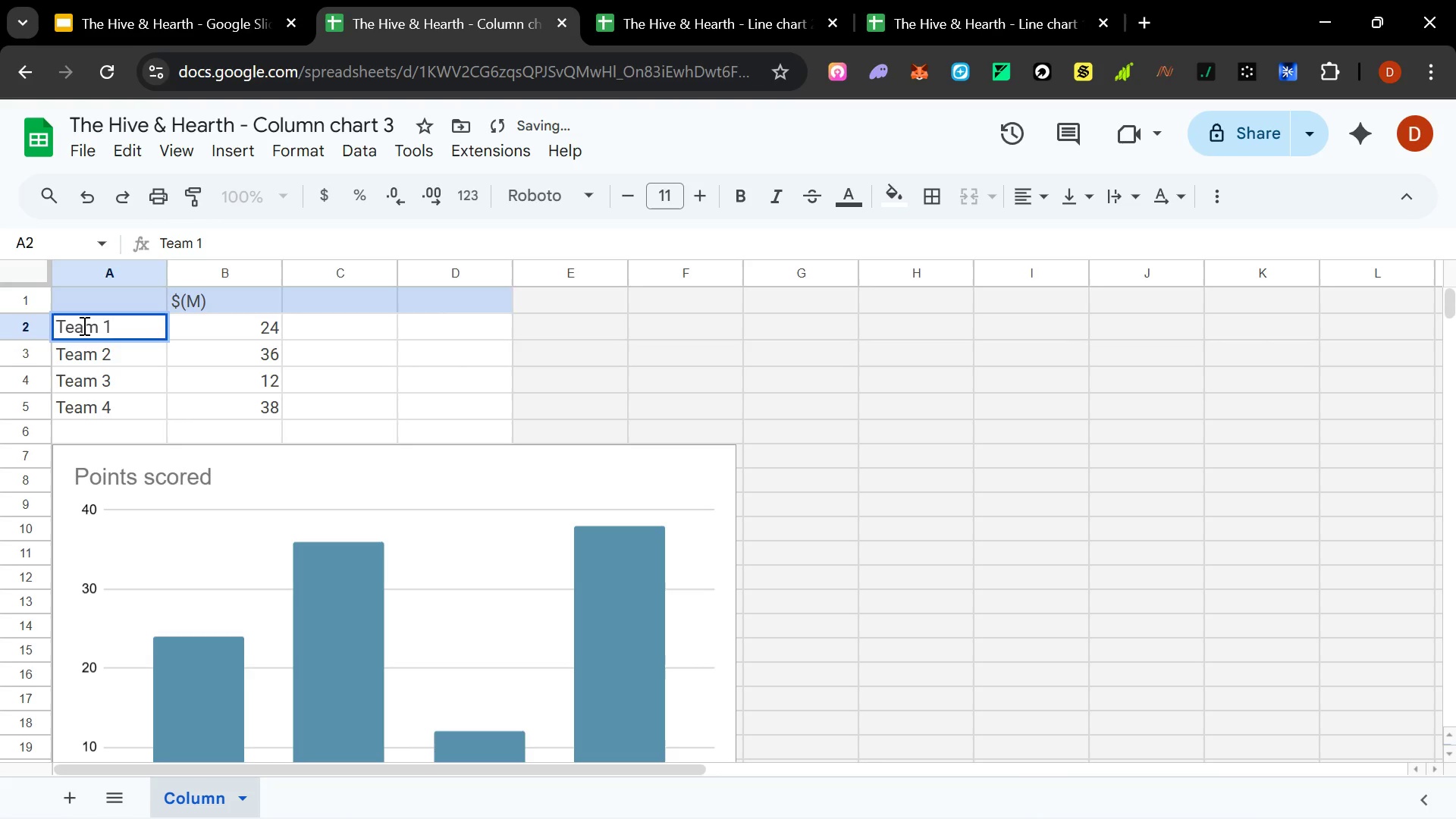 
key(Control+A)
 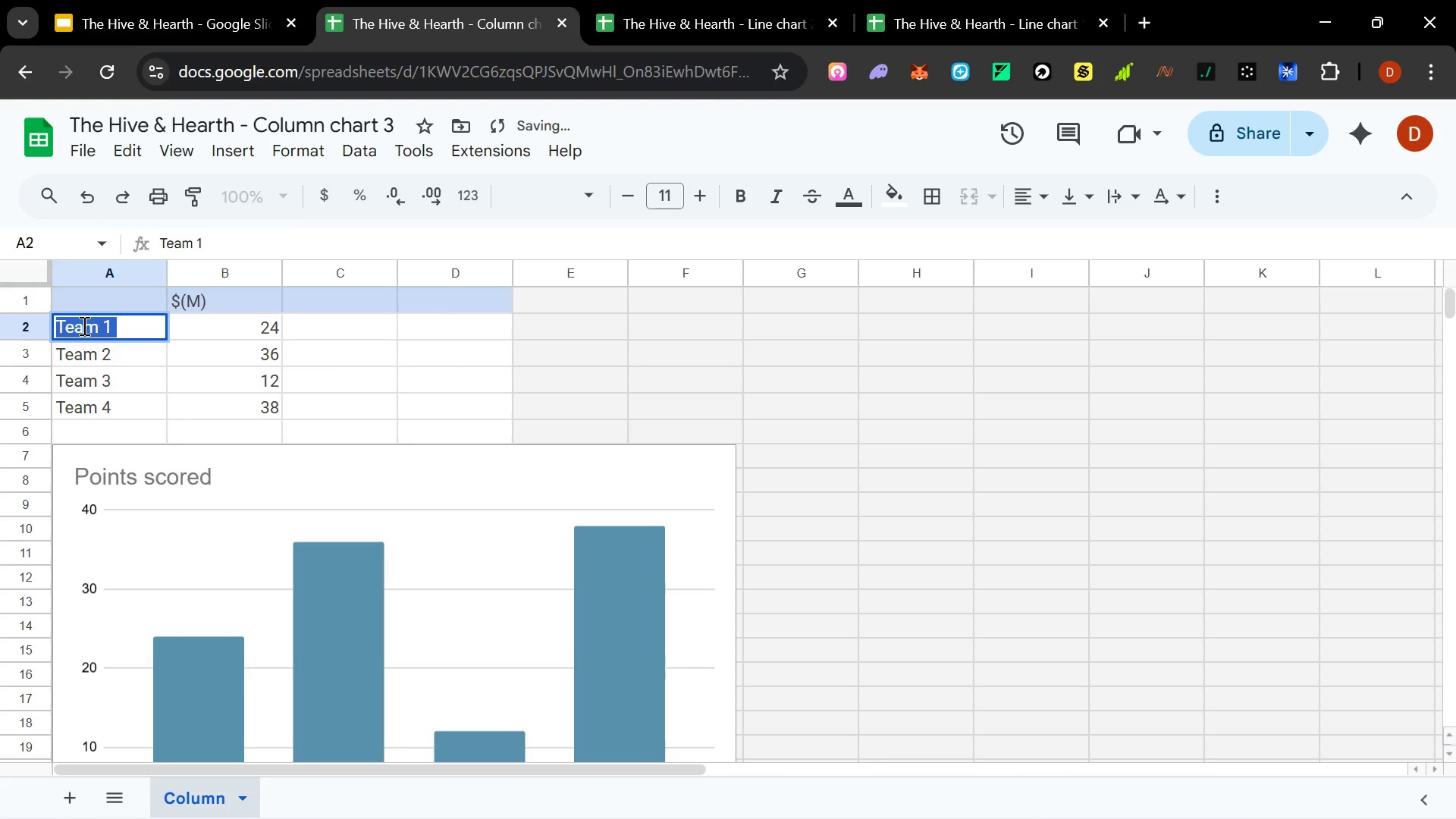 
type(Year 1)
 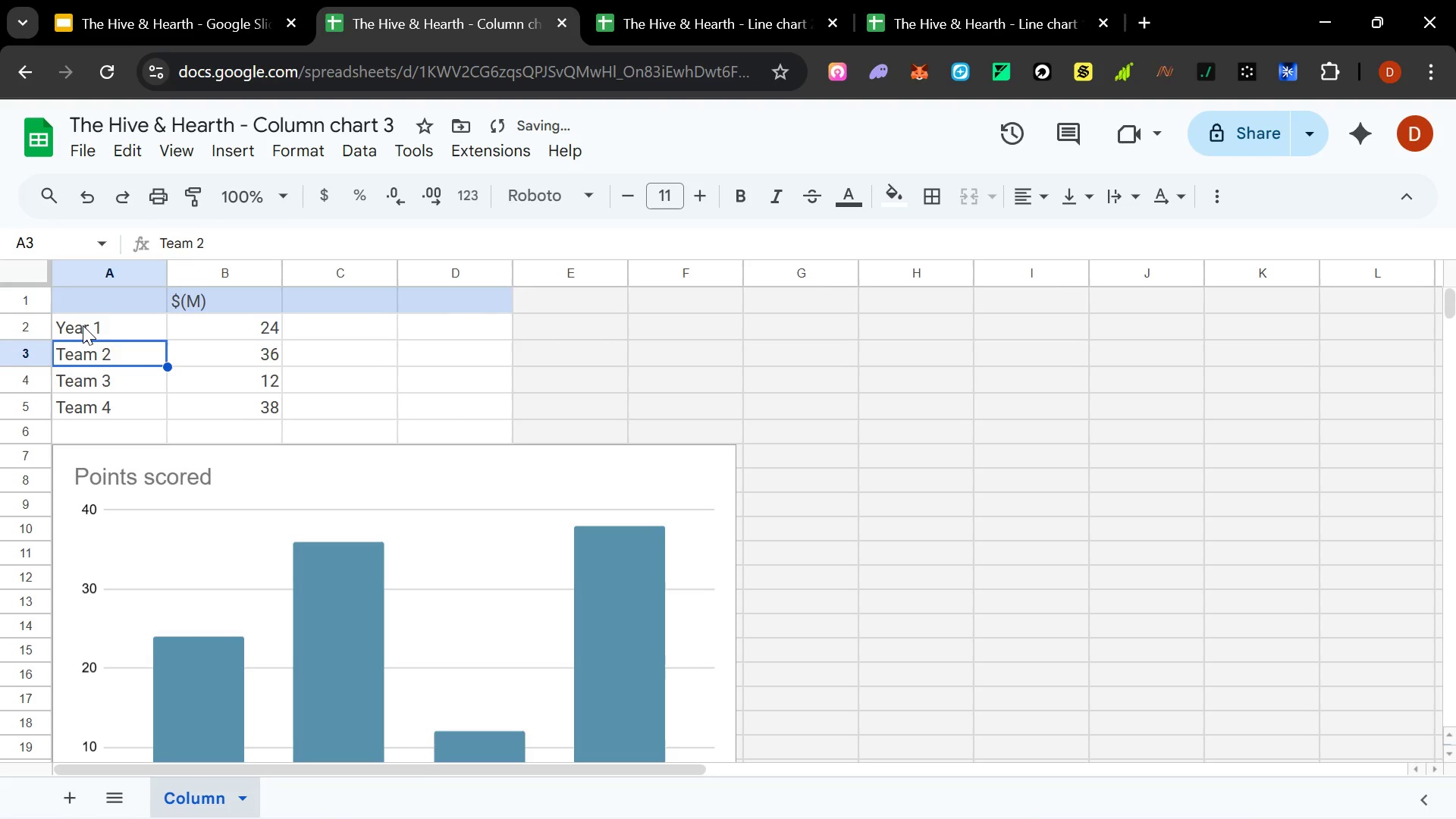 
 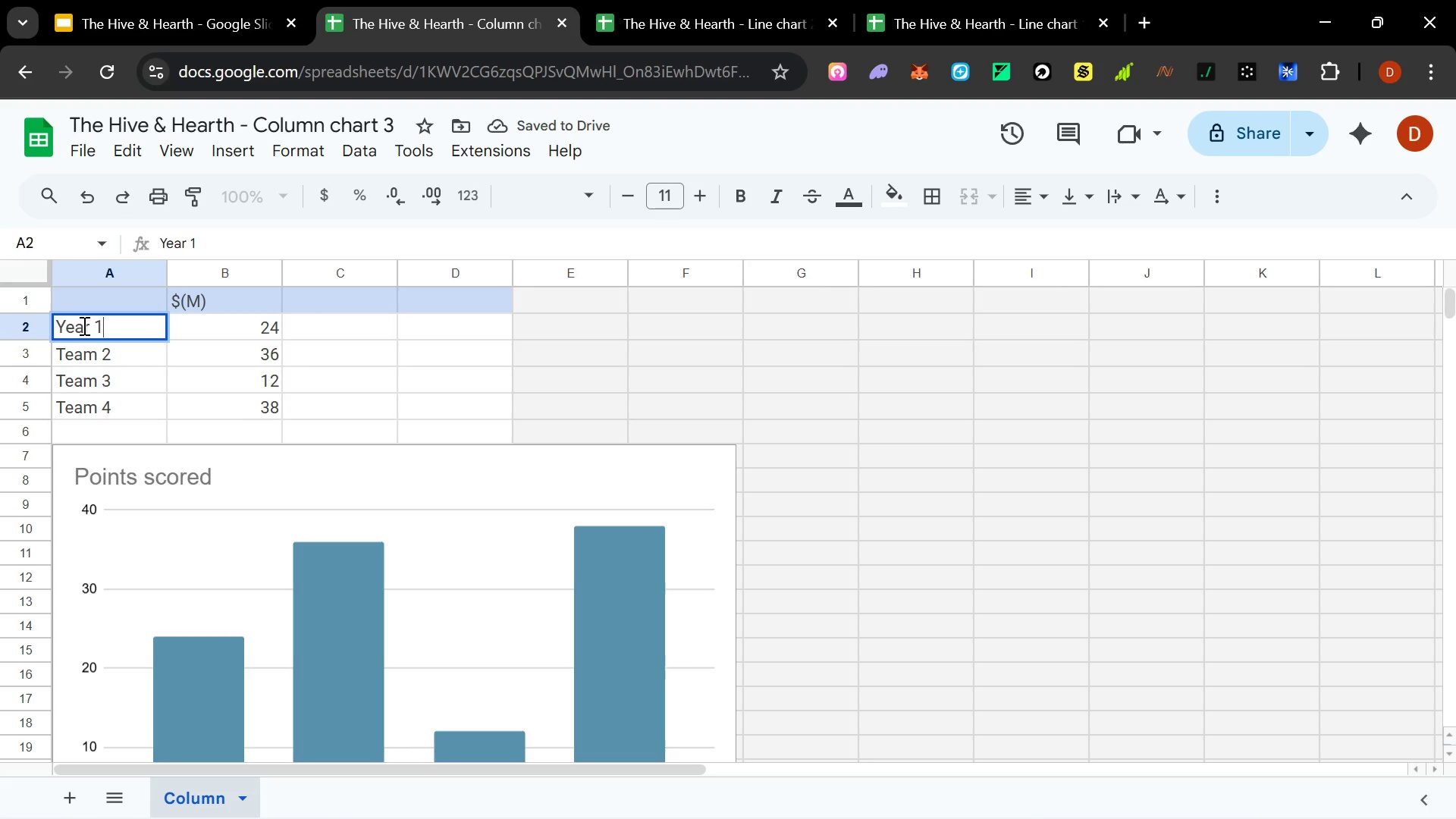 
key(Enter)
 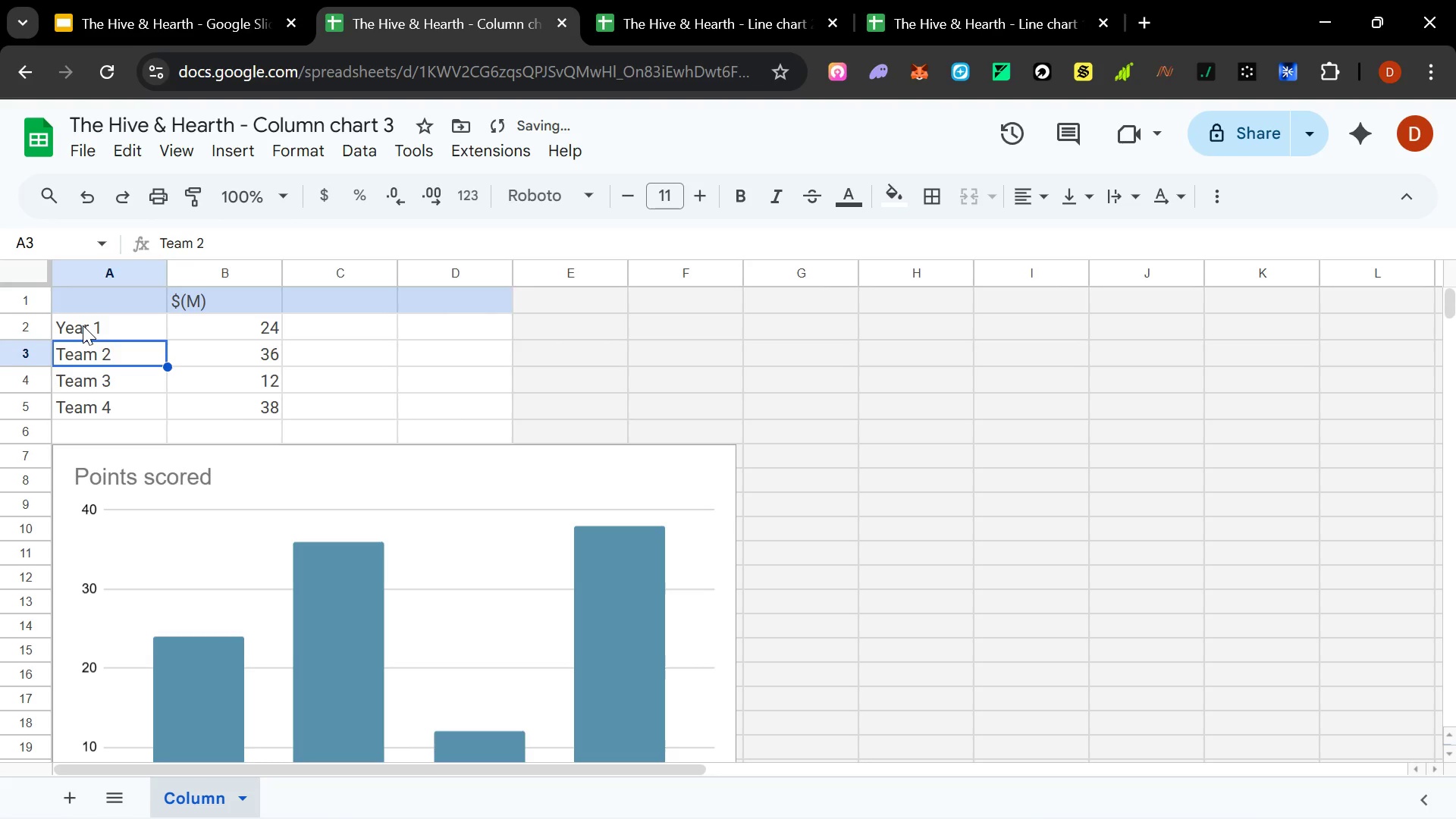 
type(Year 2)
 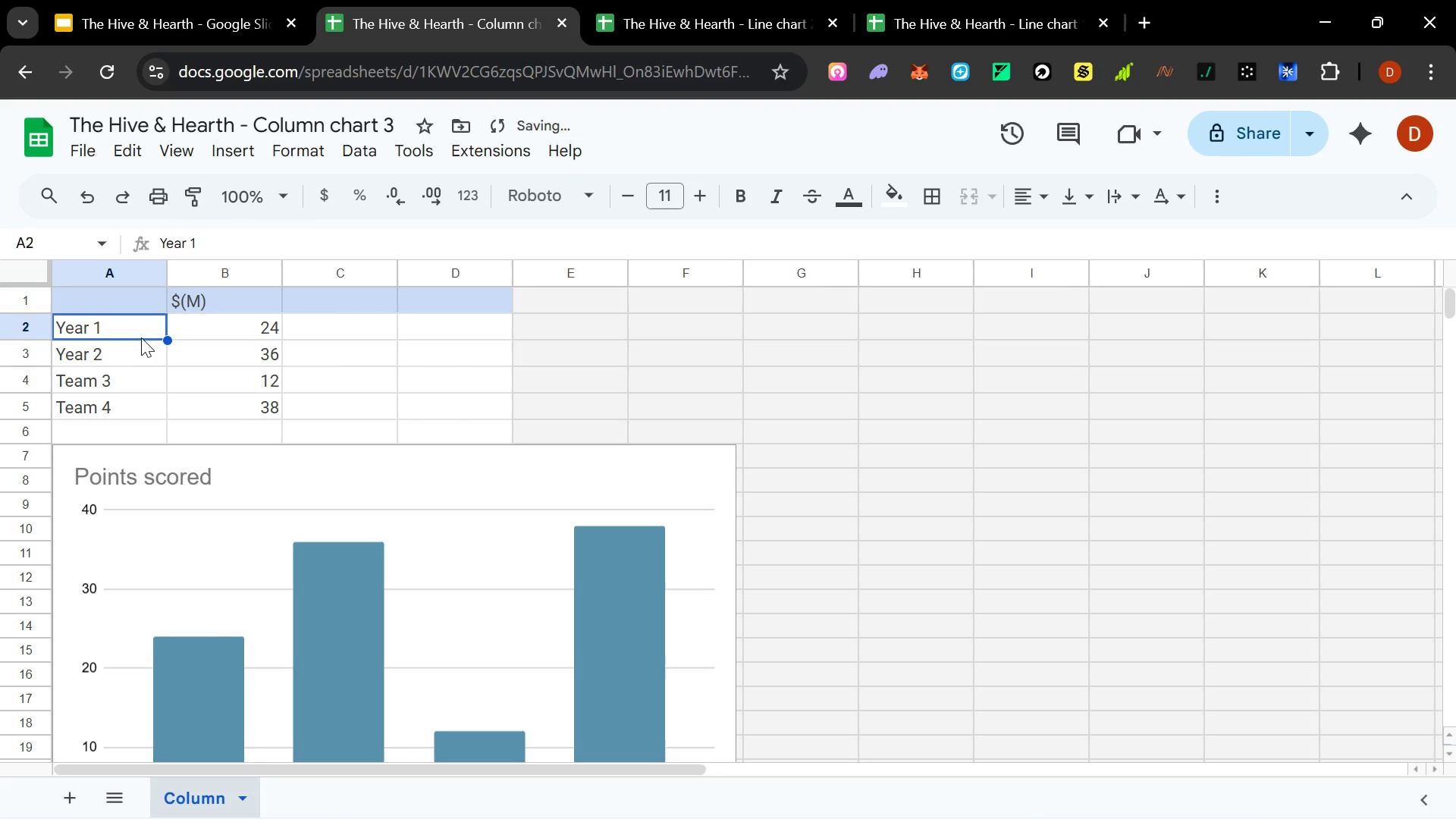 
left_click_drag(start_coordinate=[134, 325], to_coordinate=[130, 353])
 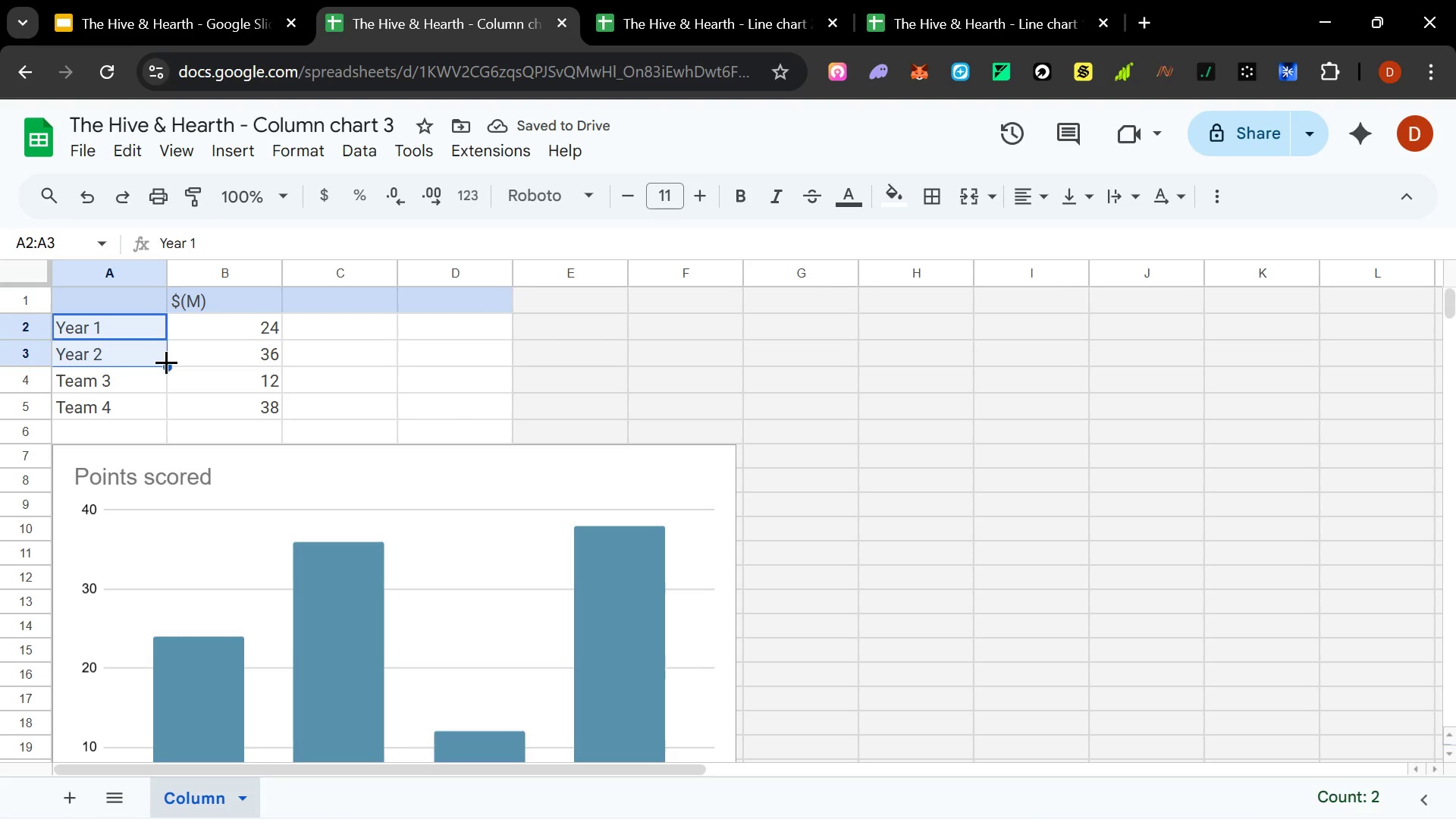 
left_click_drag(start_coordinate=[167, 362], to_coordinate=[162, 419])
 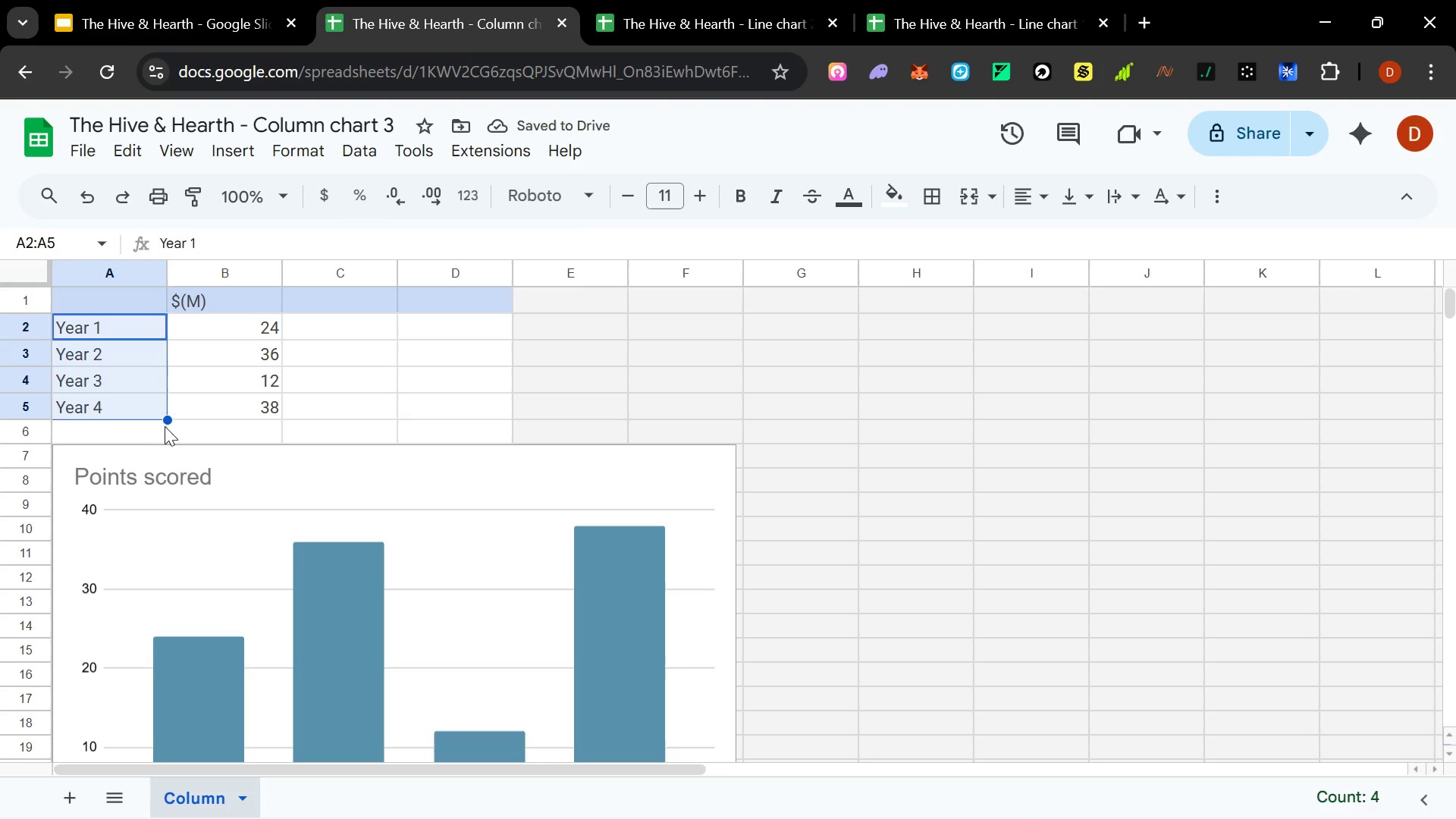 
left_click_drag(start_coordinate=[168, 422], to_coordinate=[165, 443])
 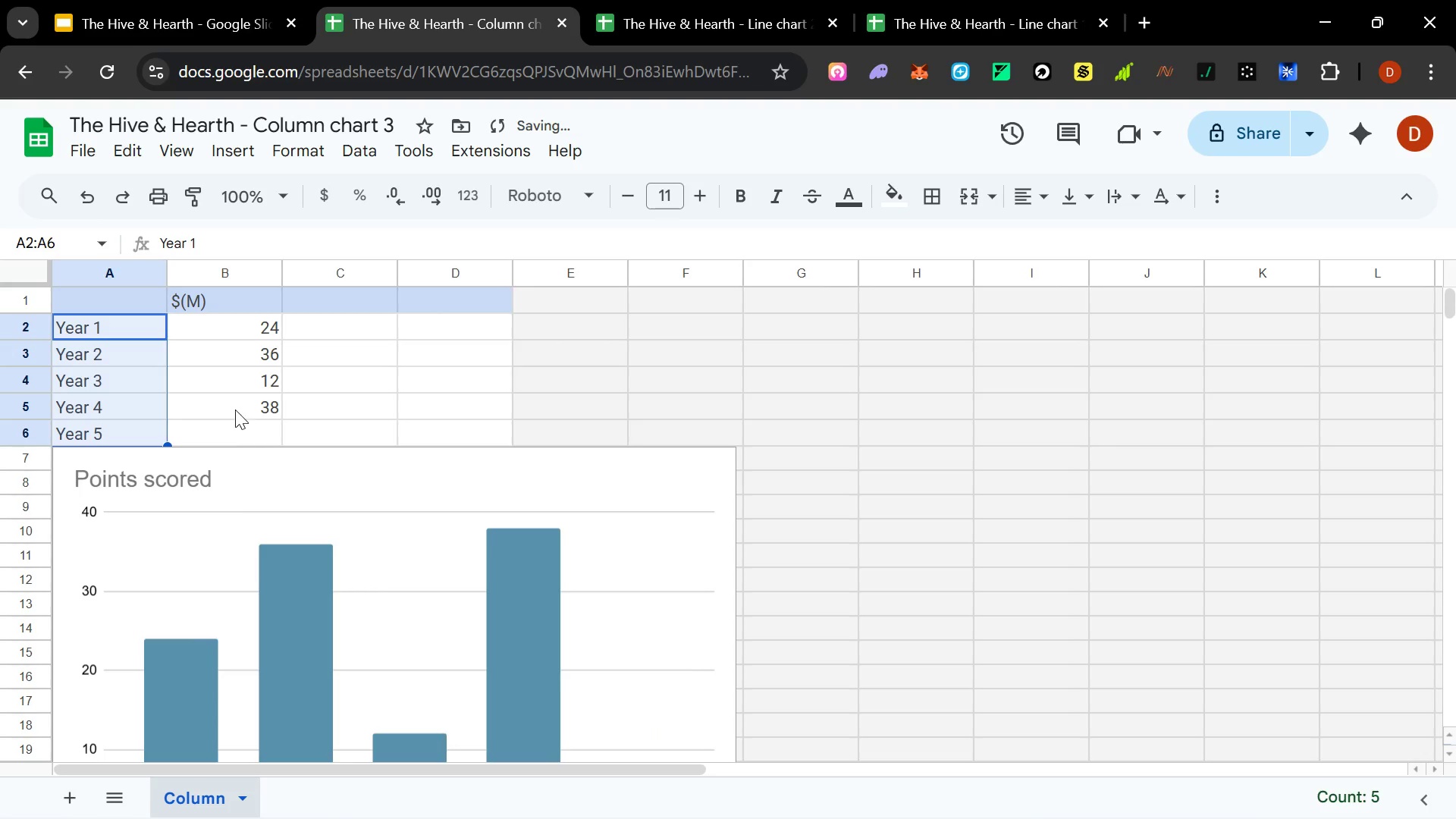 
scroll: coordinate [235, 403], scroll_direction: none, amount: 0.0
 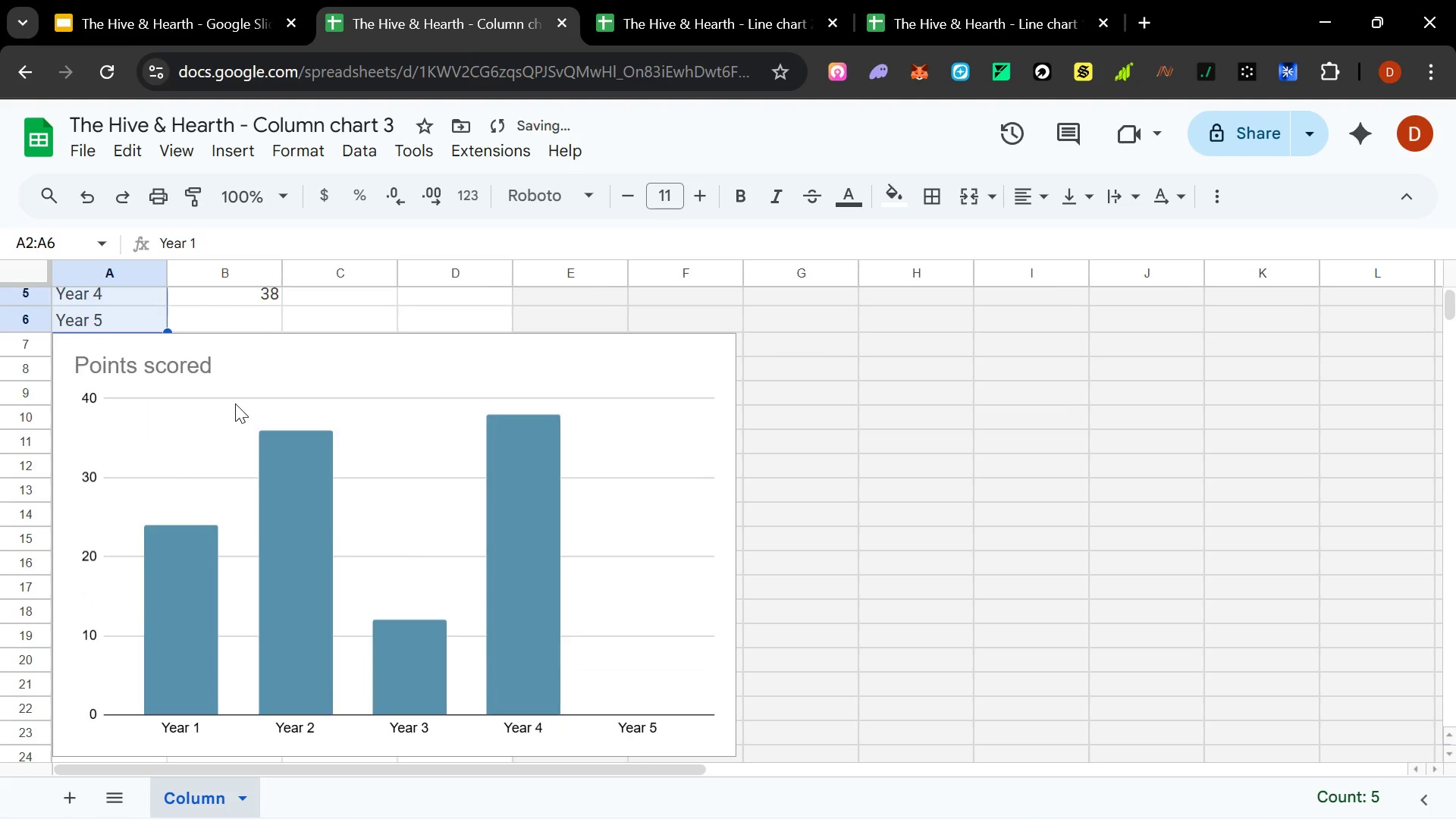 
scroll: coordinate [235, 403], scroll_direction: up, amount: 1.0
 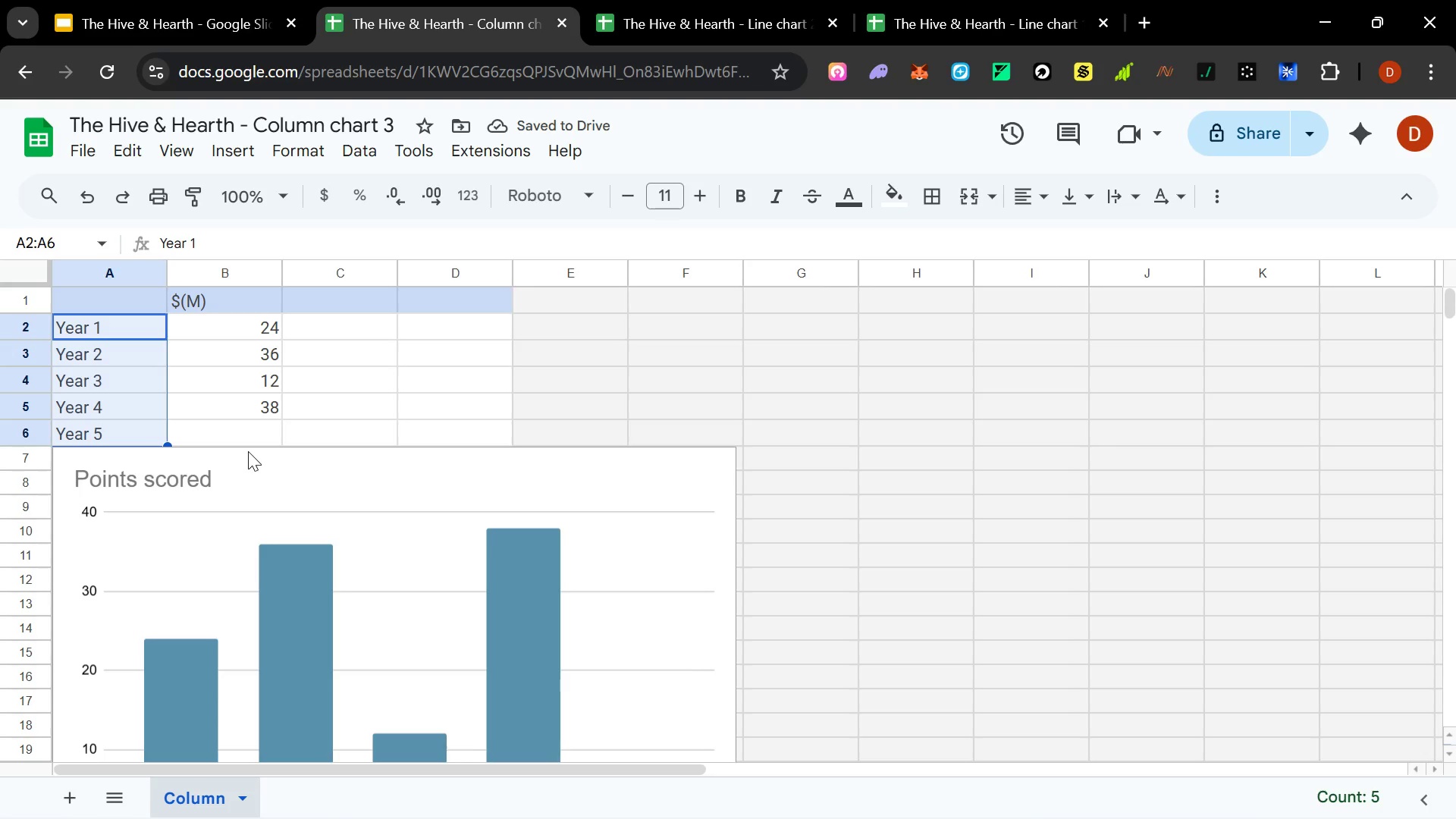 
left_click([248, 451])
 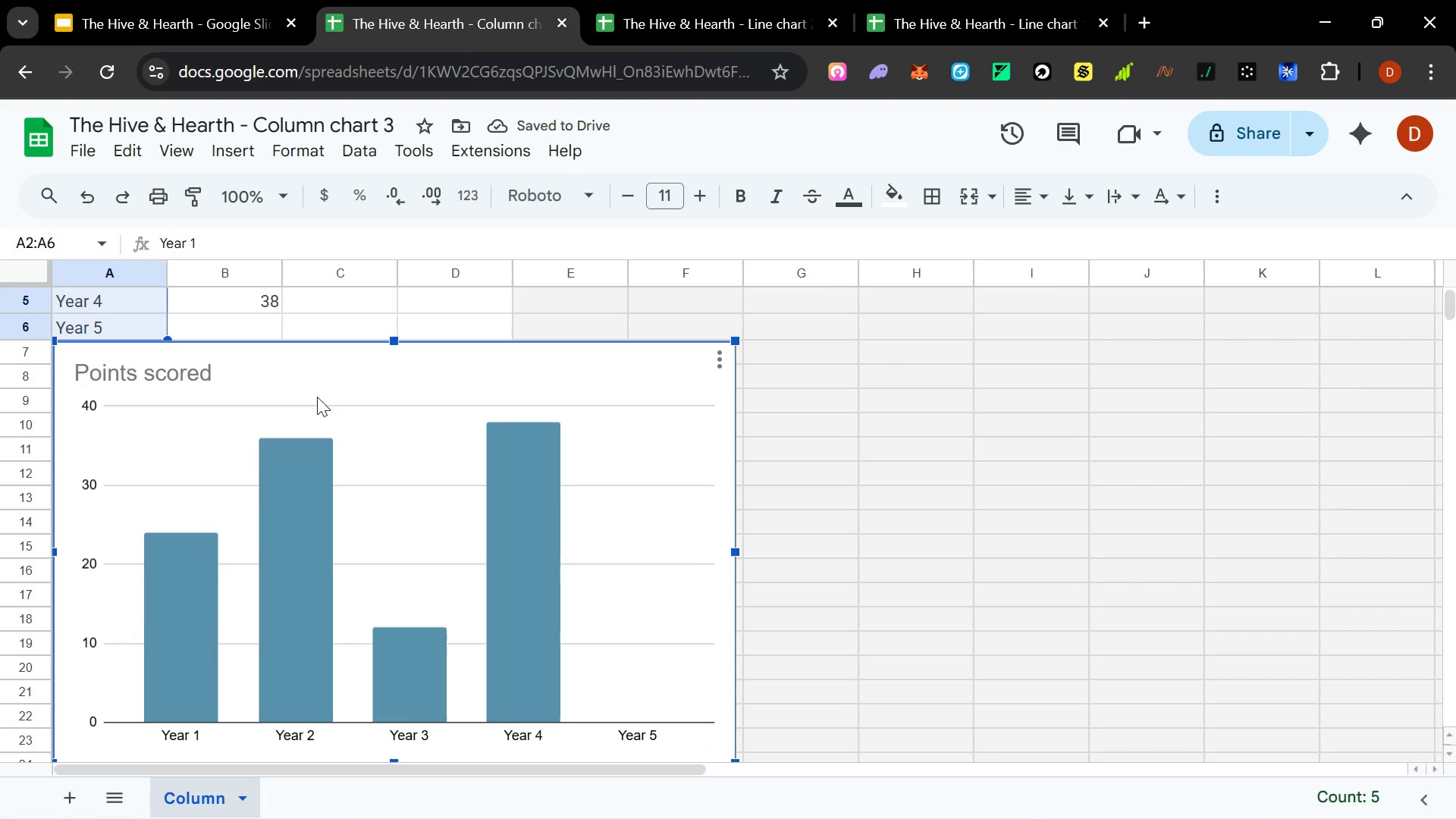 
left_click_drag(start_coordinate=[318, 390], to_coordinate=[861, 384])
 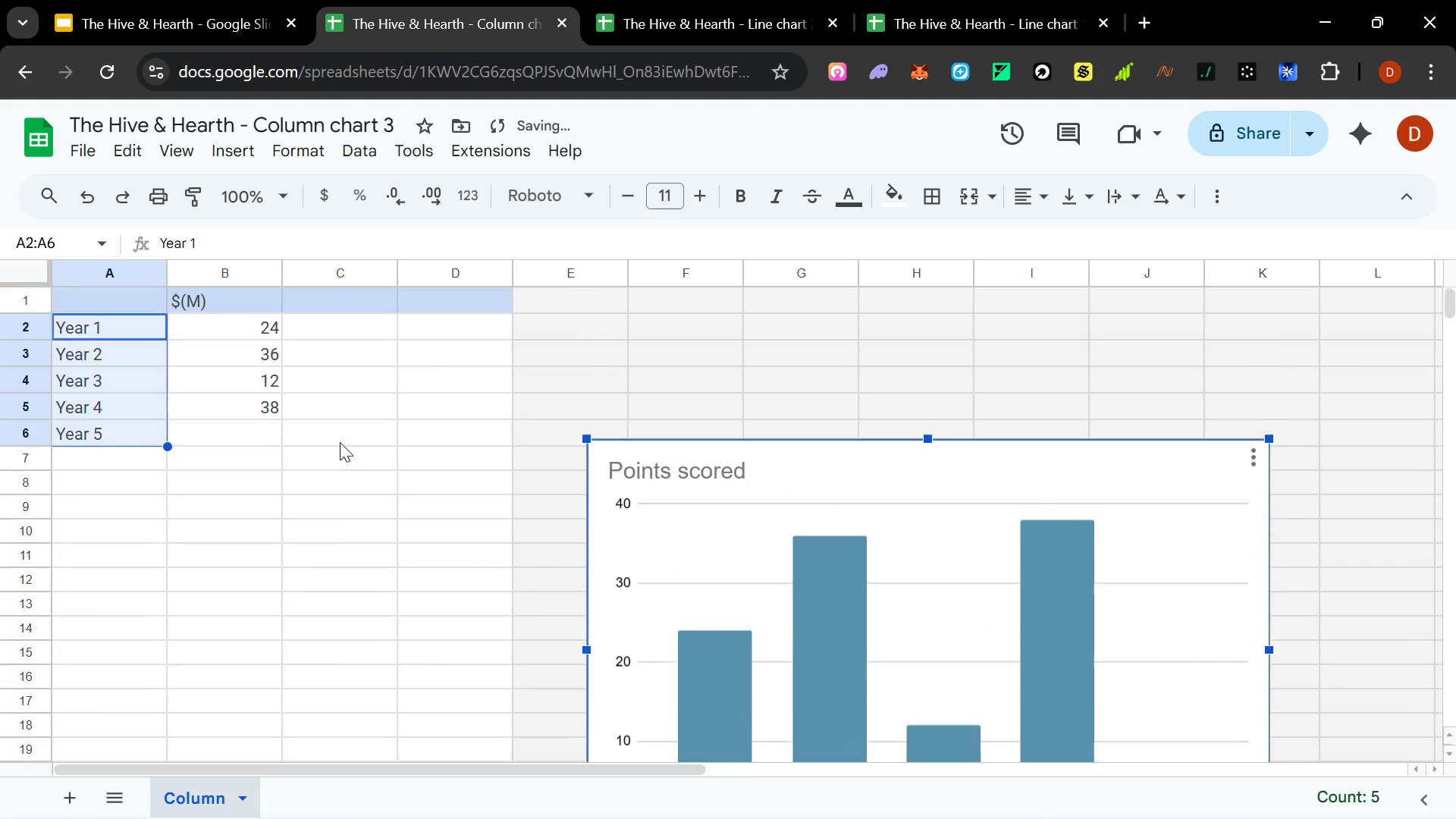 
scroll: coordinate [260, 433], scroll_direction: up, amount: 7.0
 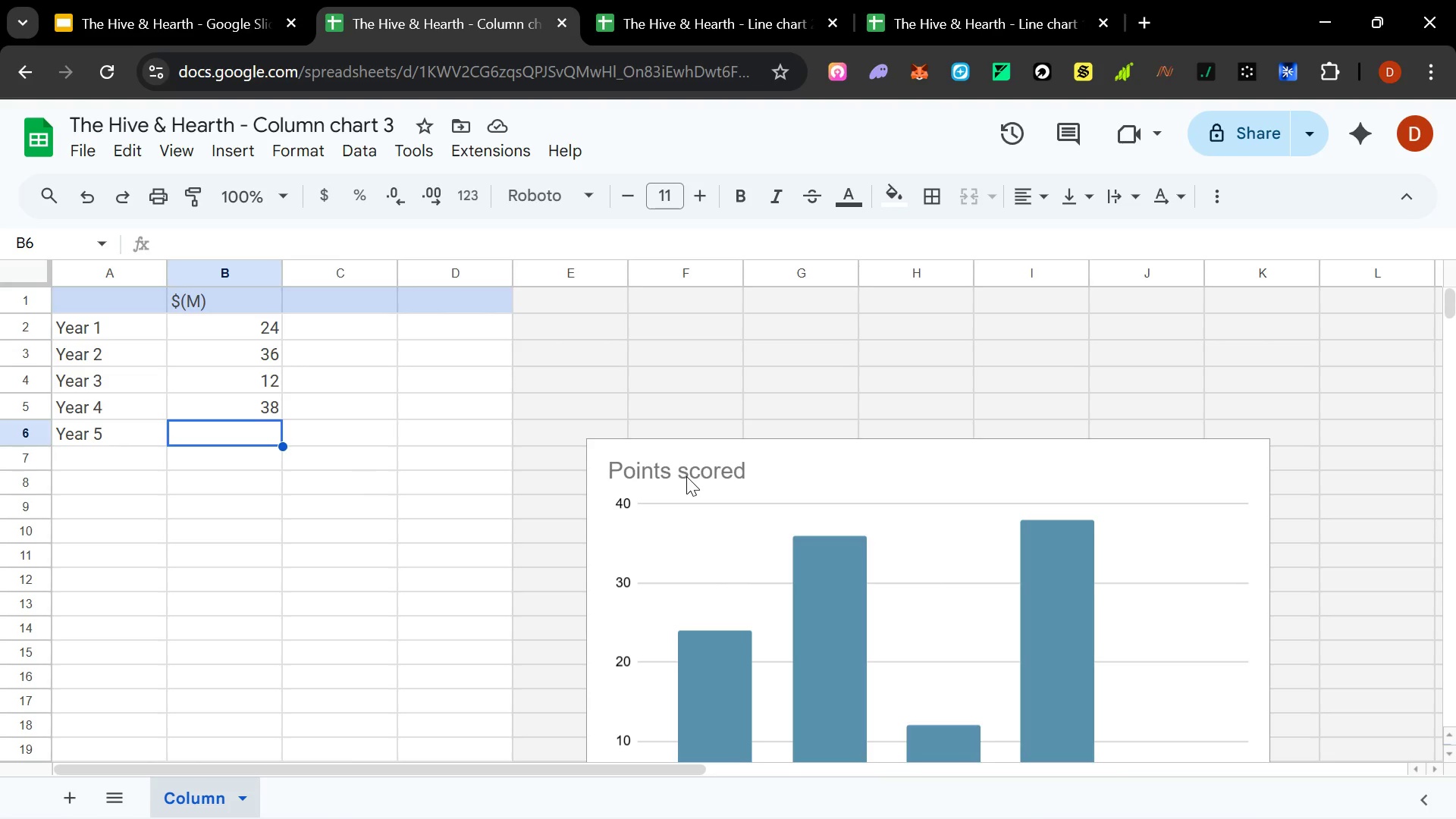 
double_click([686, 474])
 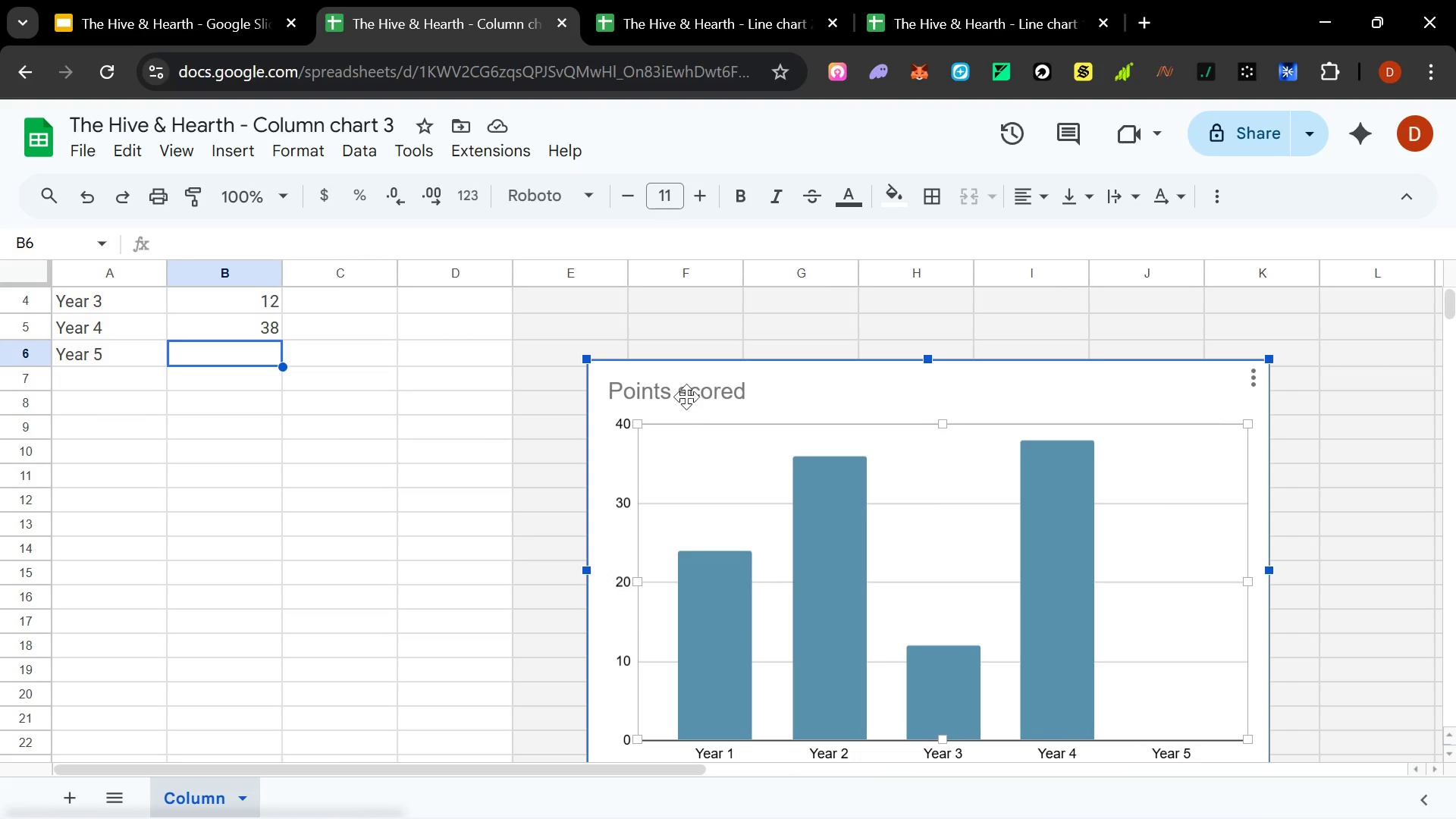 
left_click([691, 387])
 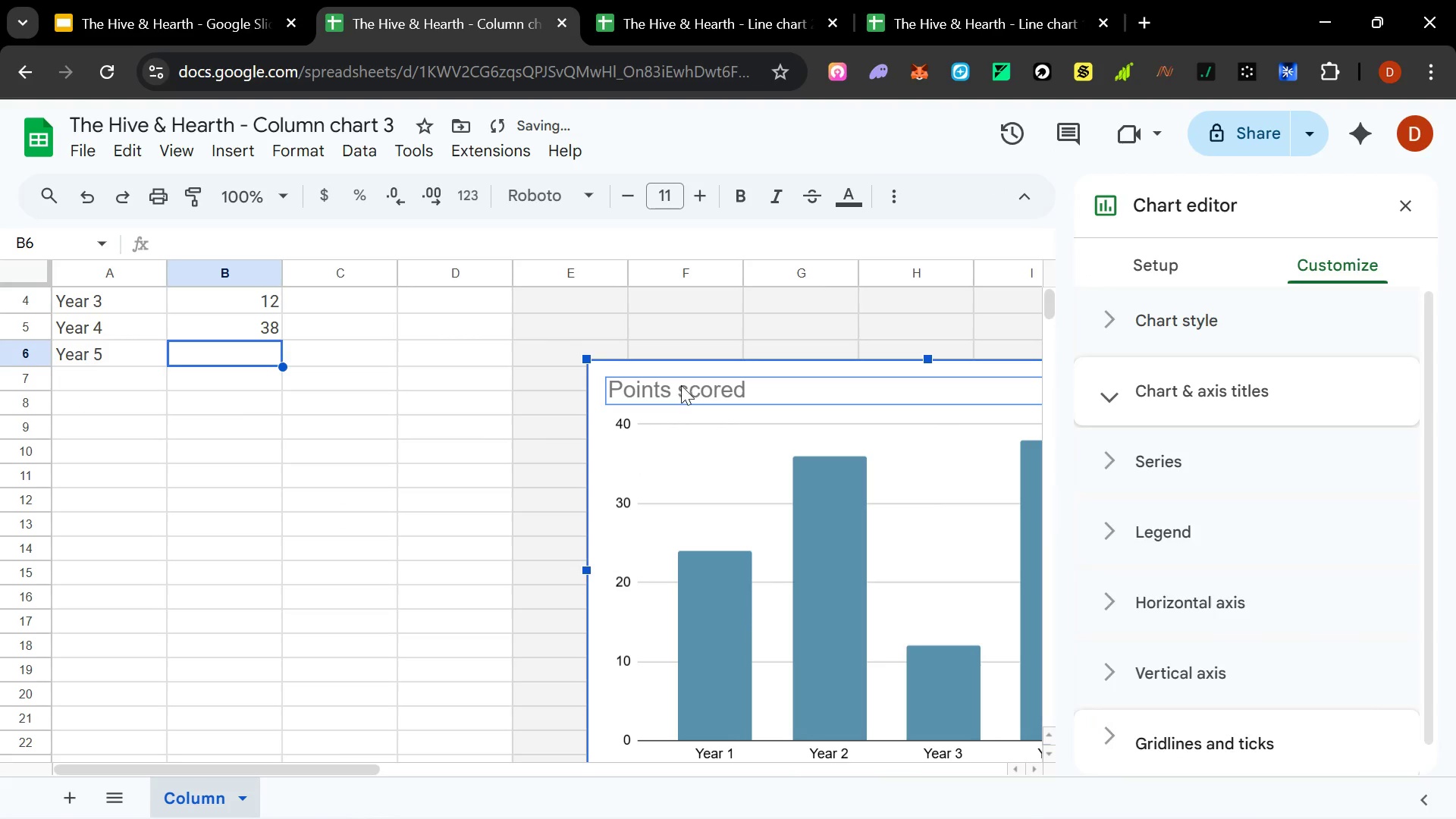 
double_click([682, 384])
 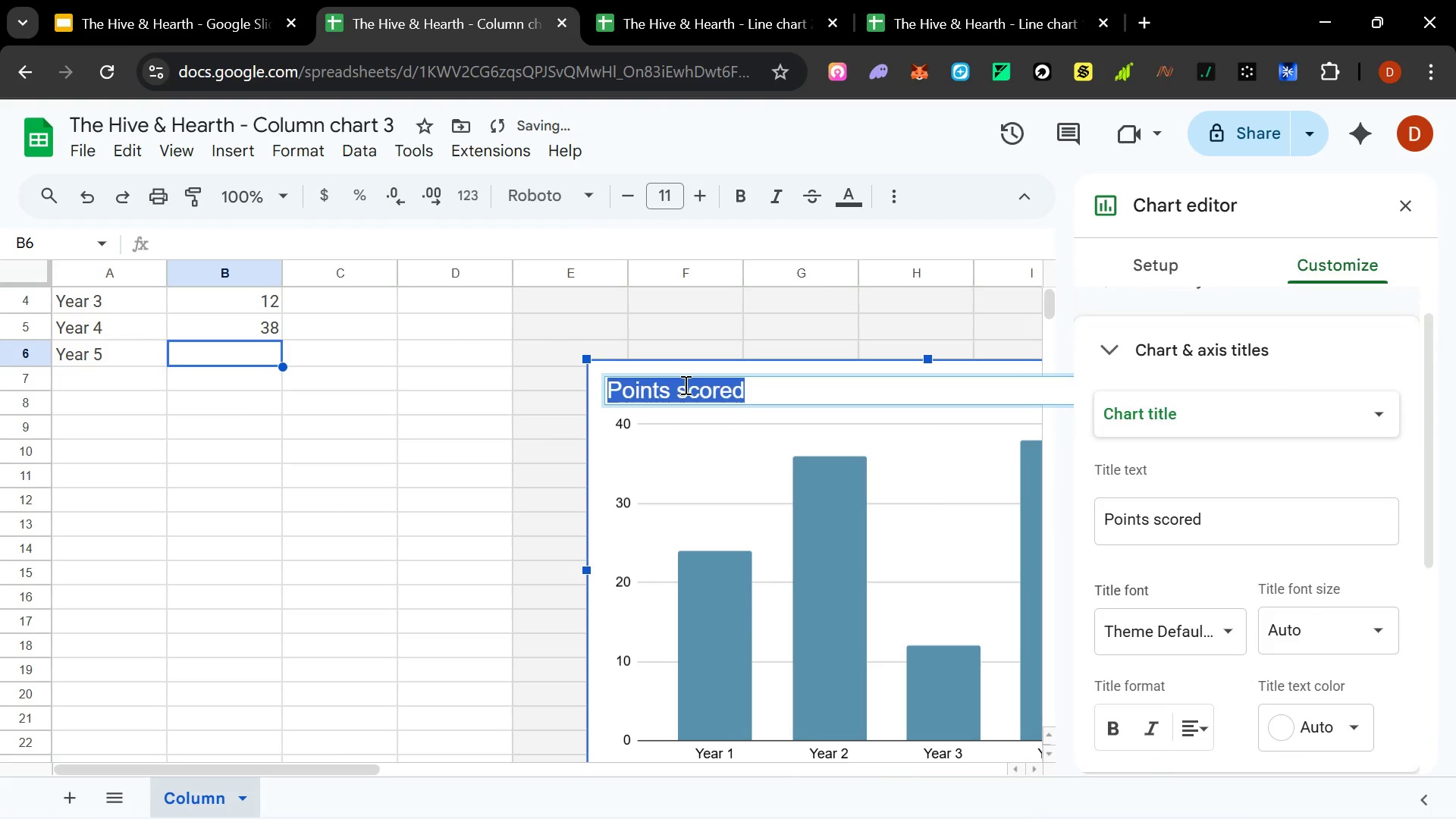 
type(Financial Projections )
 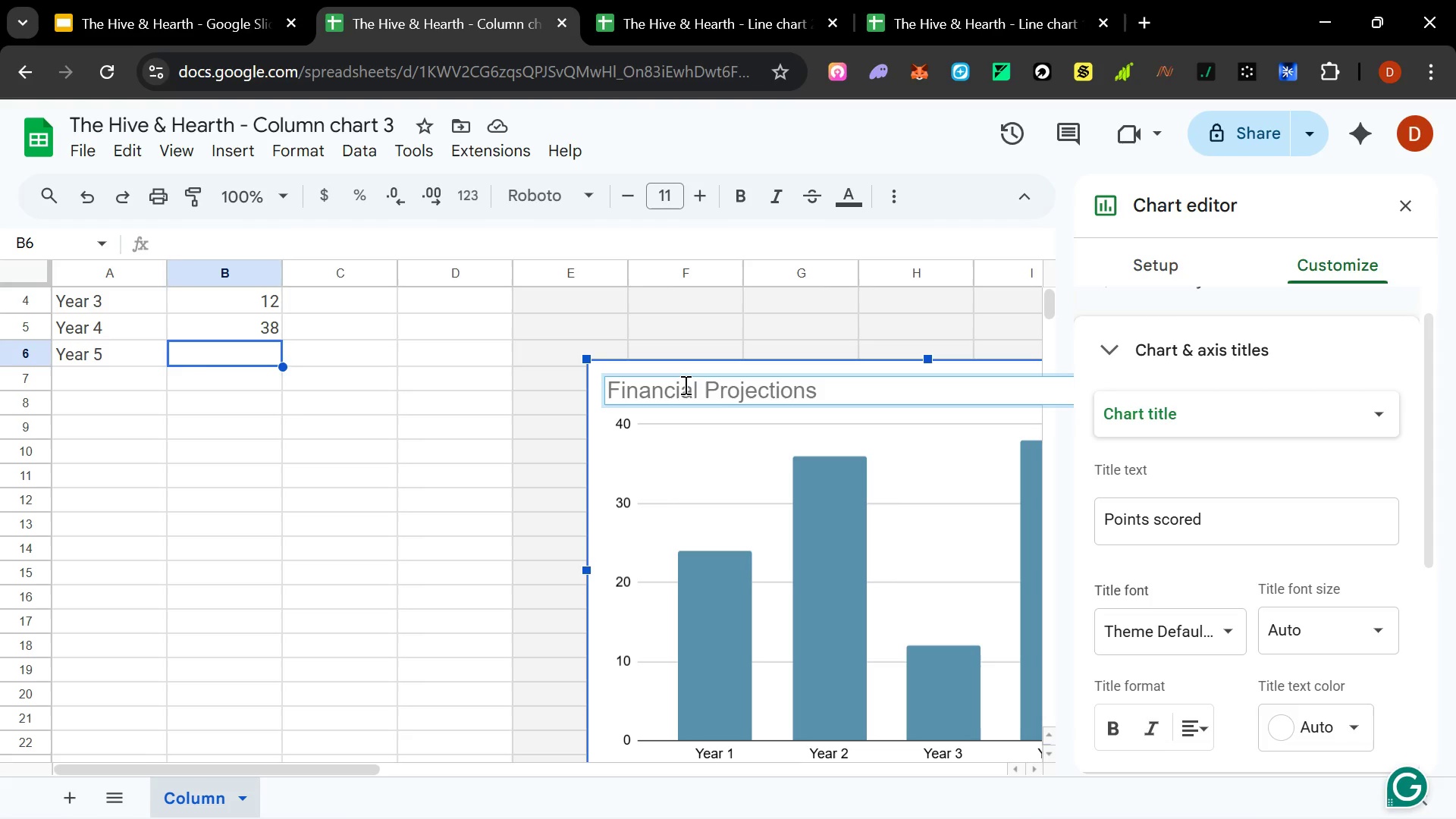 
type($840k )
key(Backspace)
key(Backspace)
type(K EBITDA)
 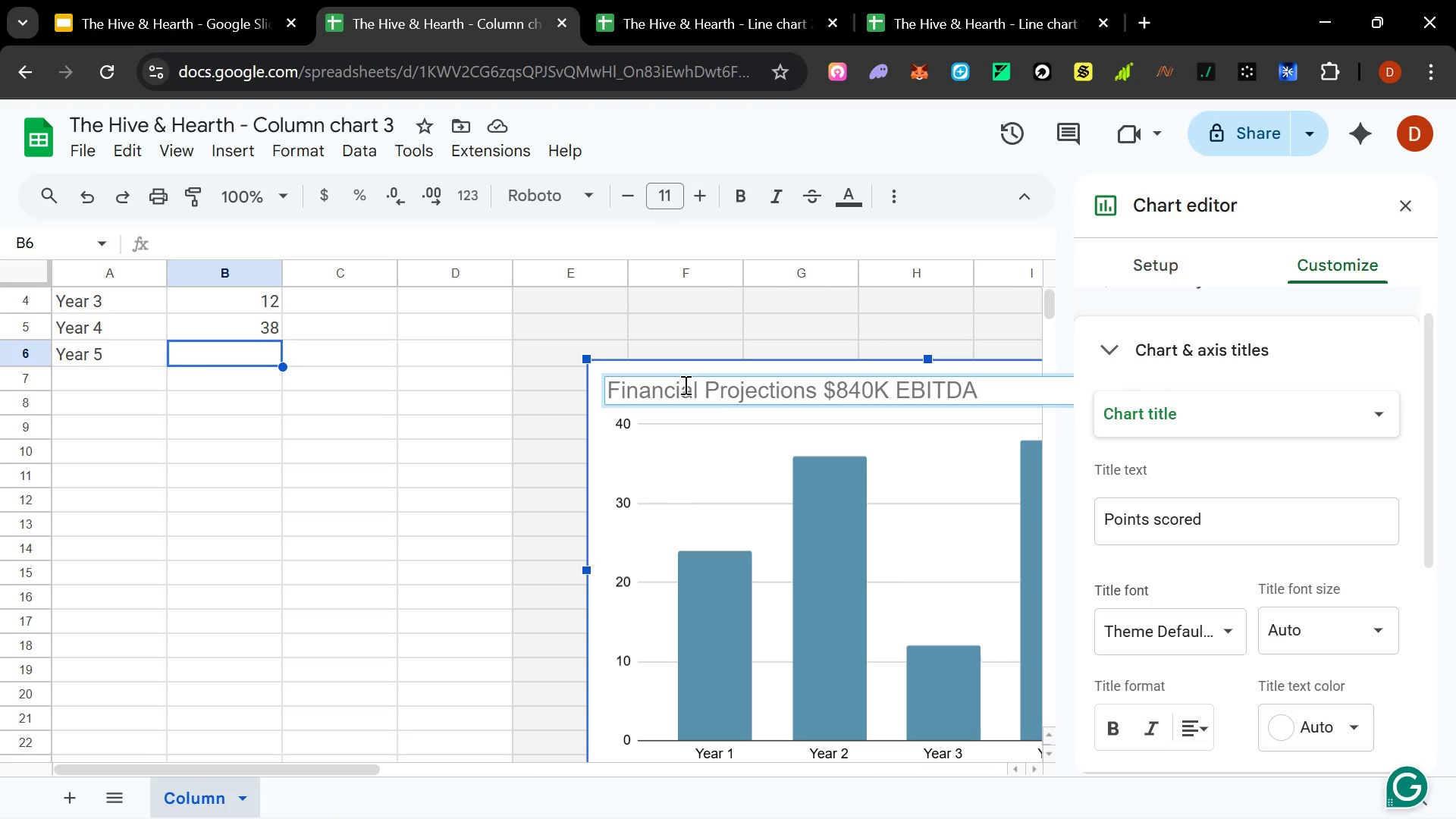 
scroll: coordinate [240, 414], scroll_direction: up, amount: 4.0
 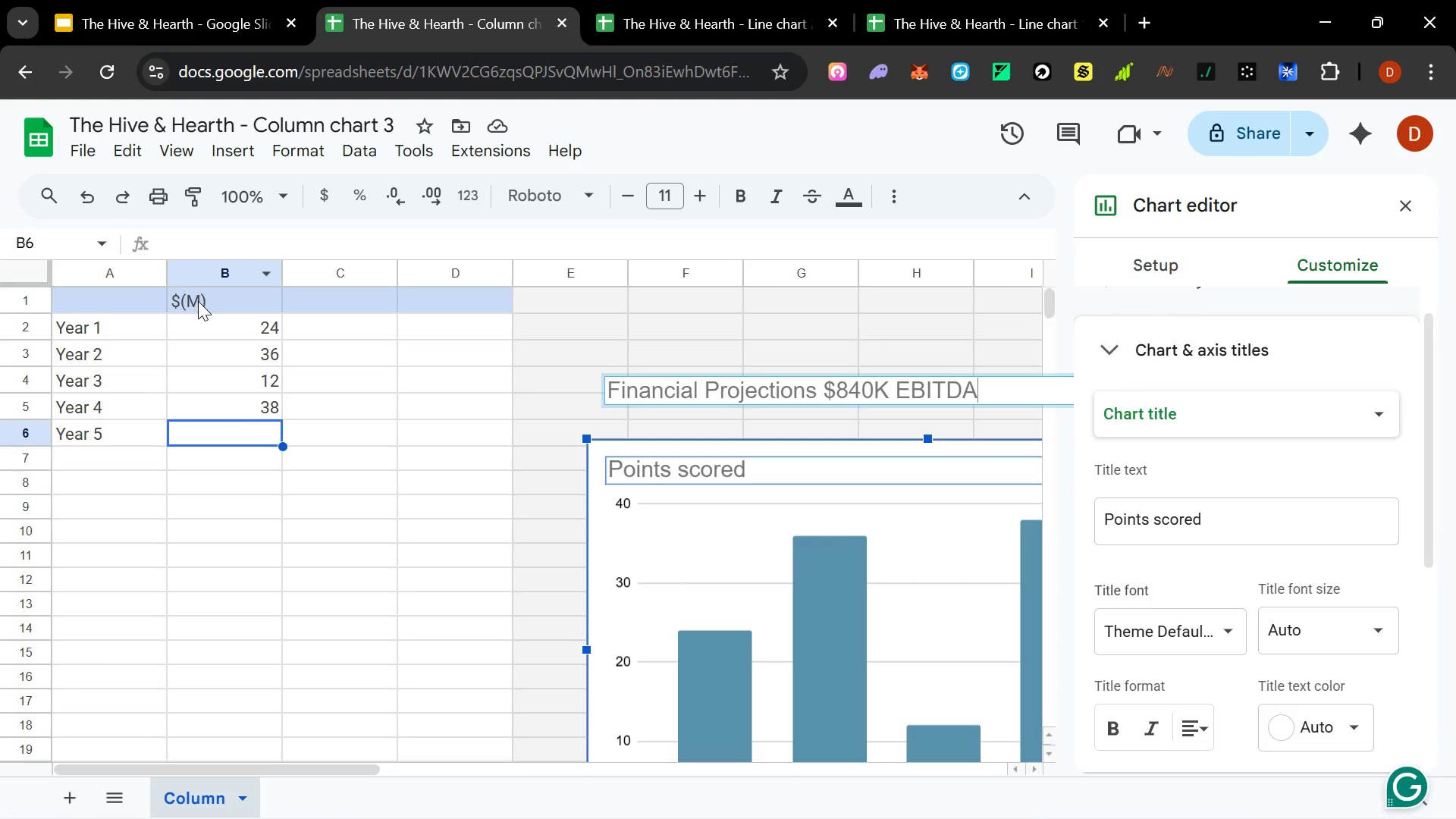 
double_click([198, 301])
 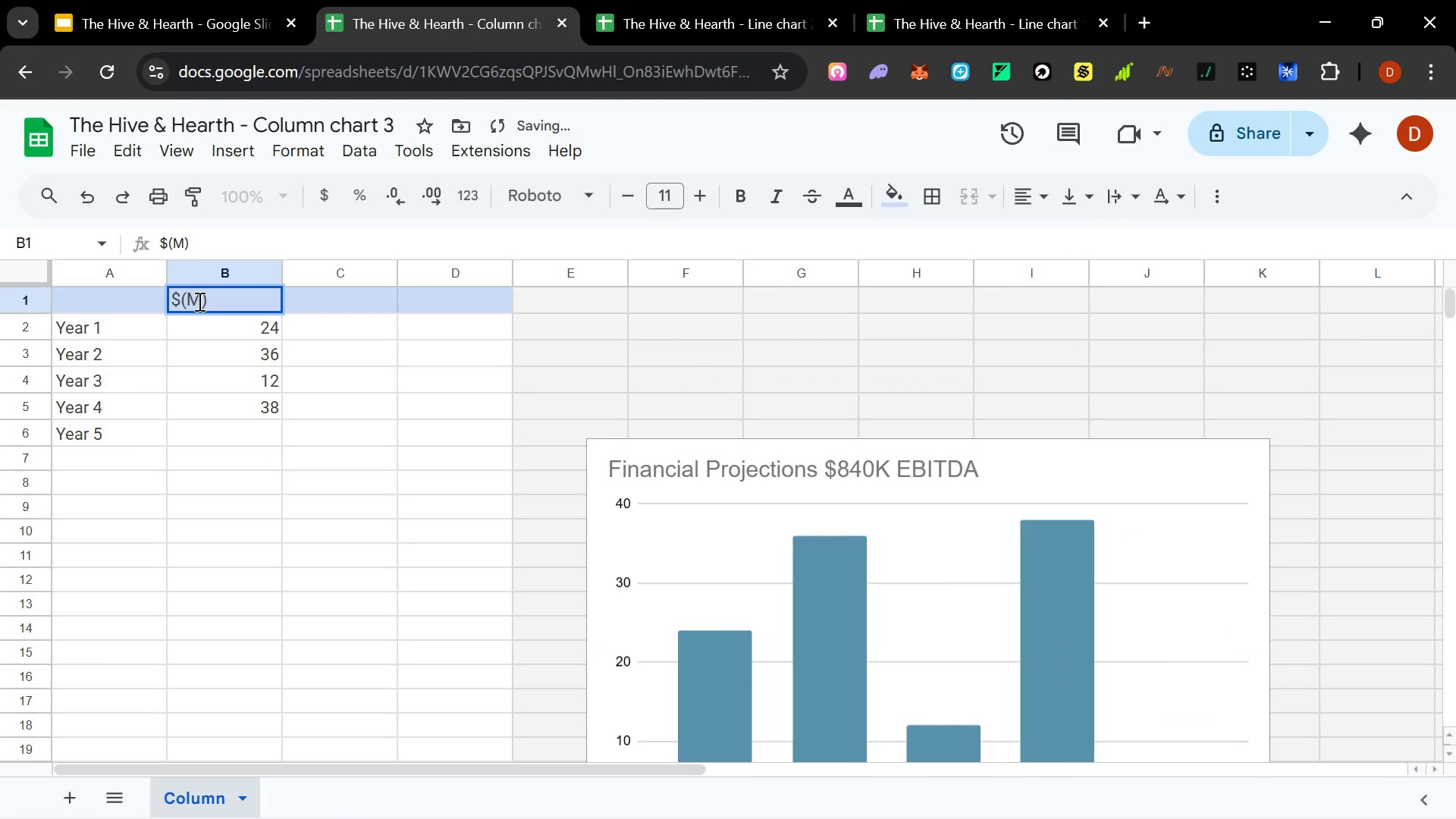 
key(ArrowLeft)
 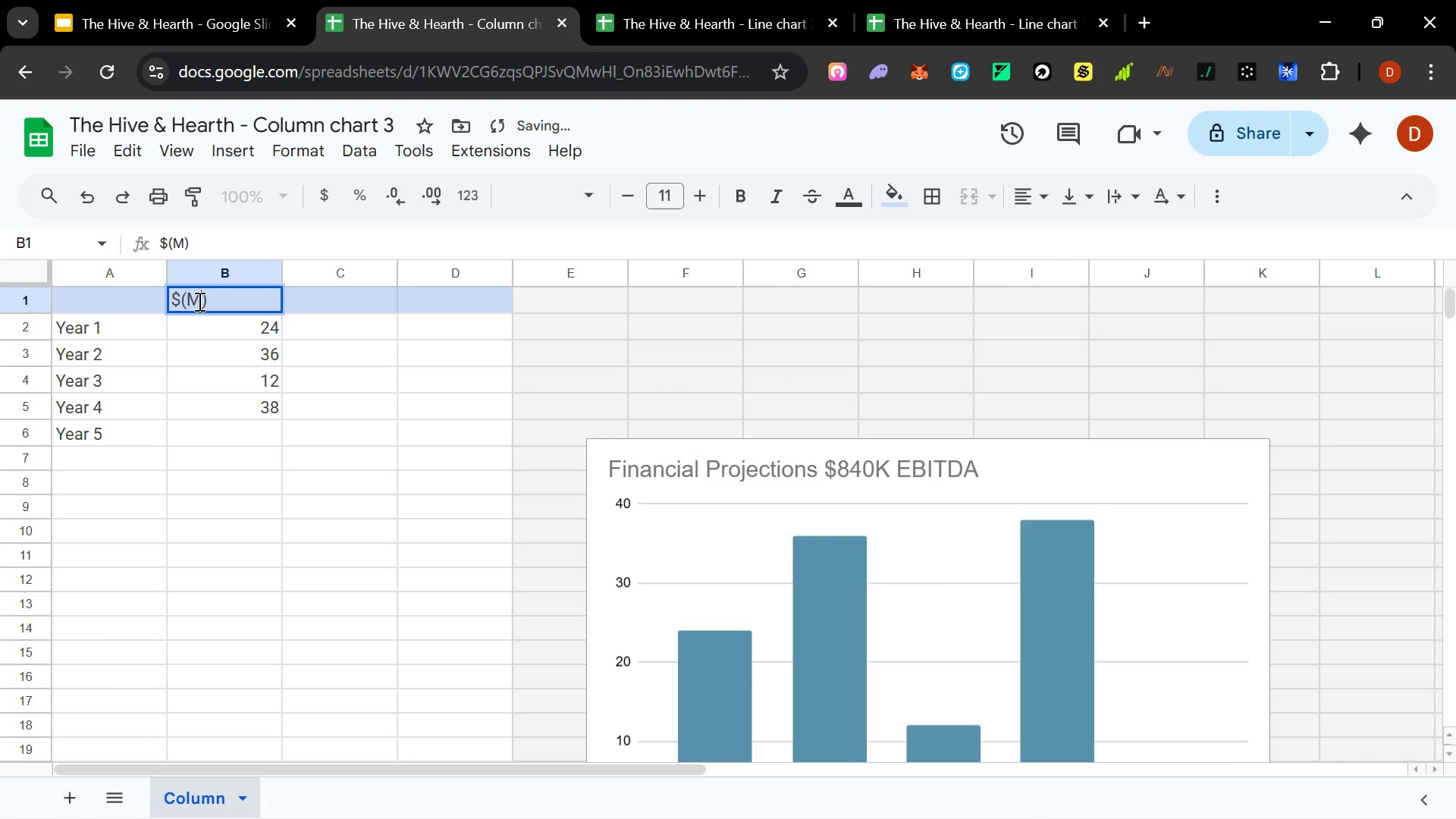 
key(Backspace)
 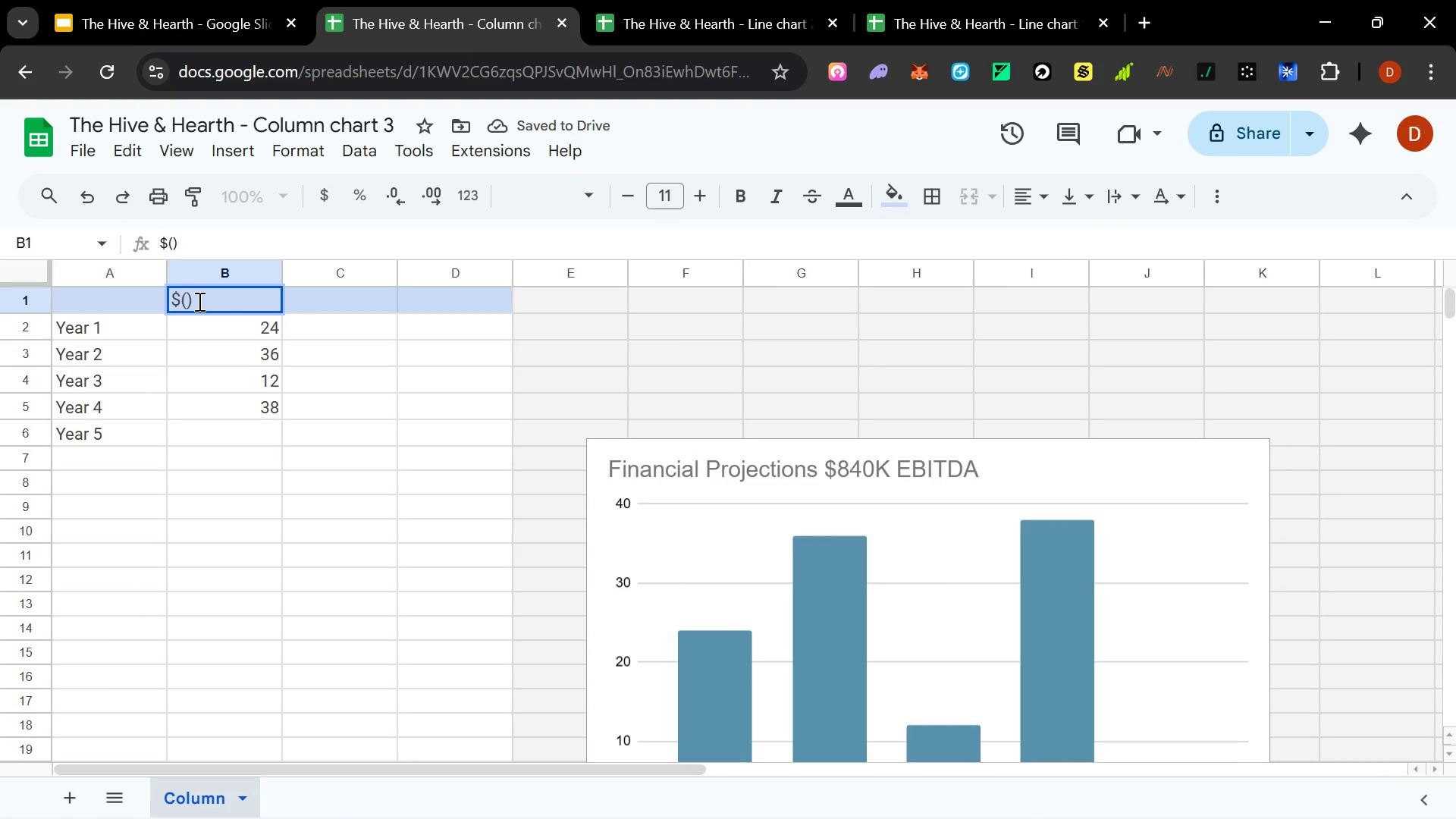 
key(K)
 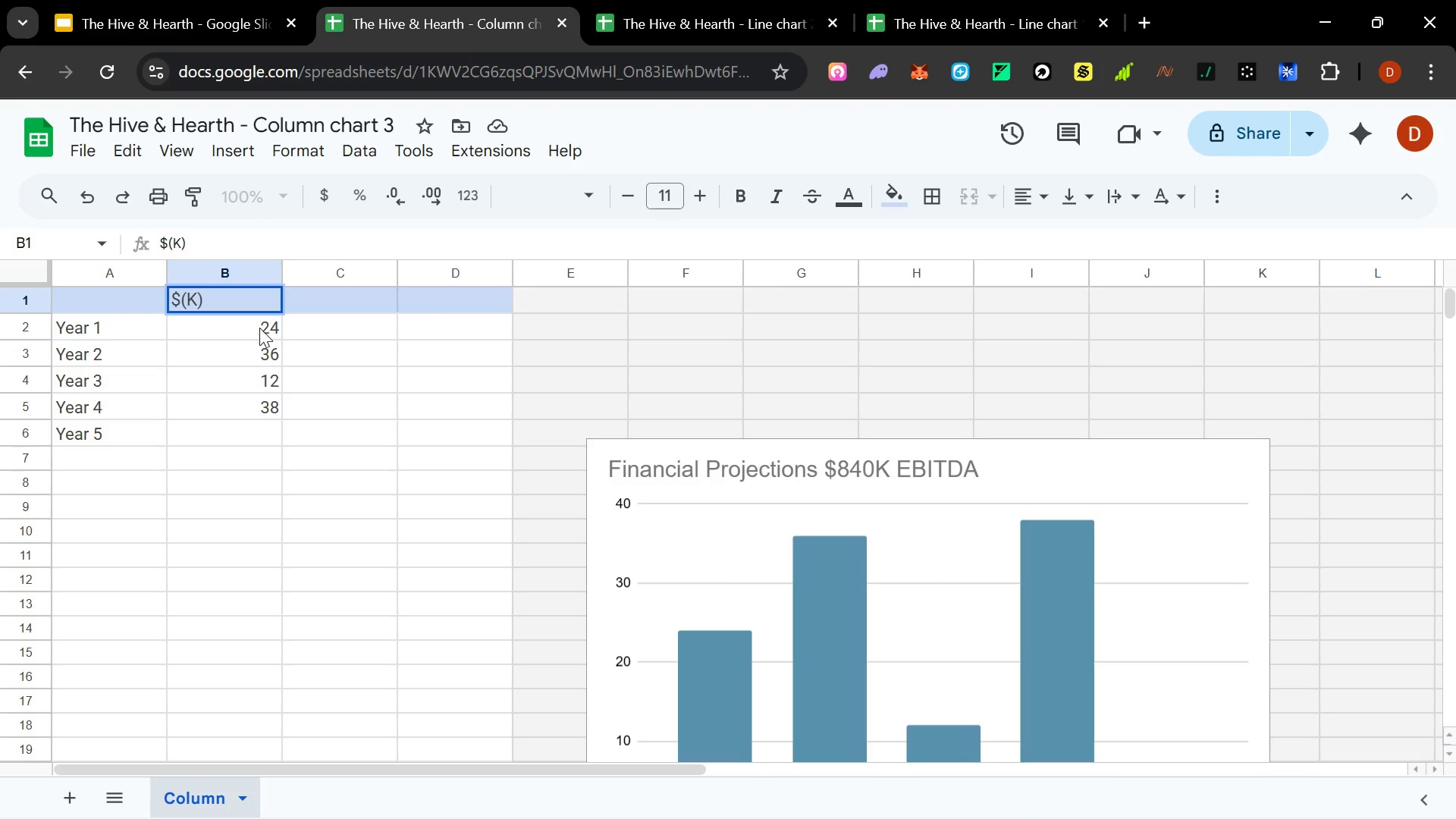 
left_click([235, 430])
 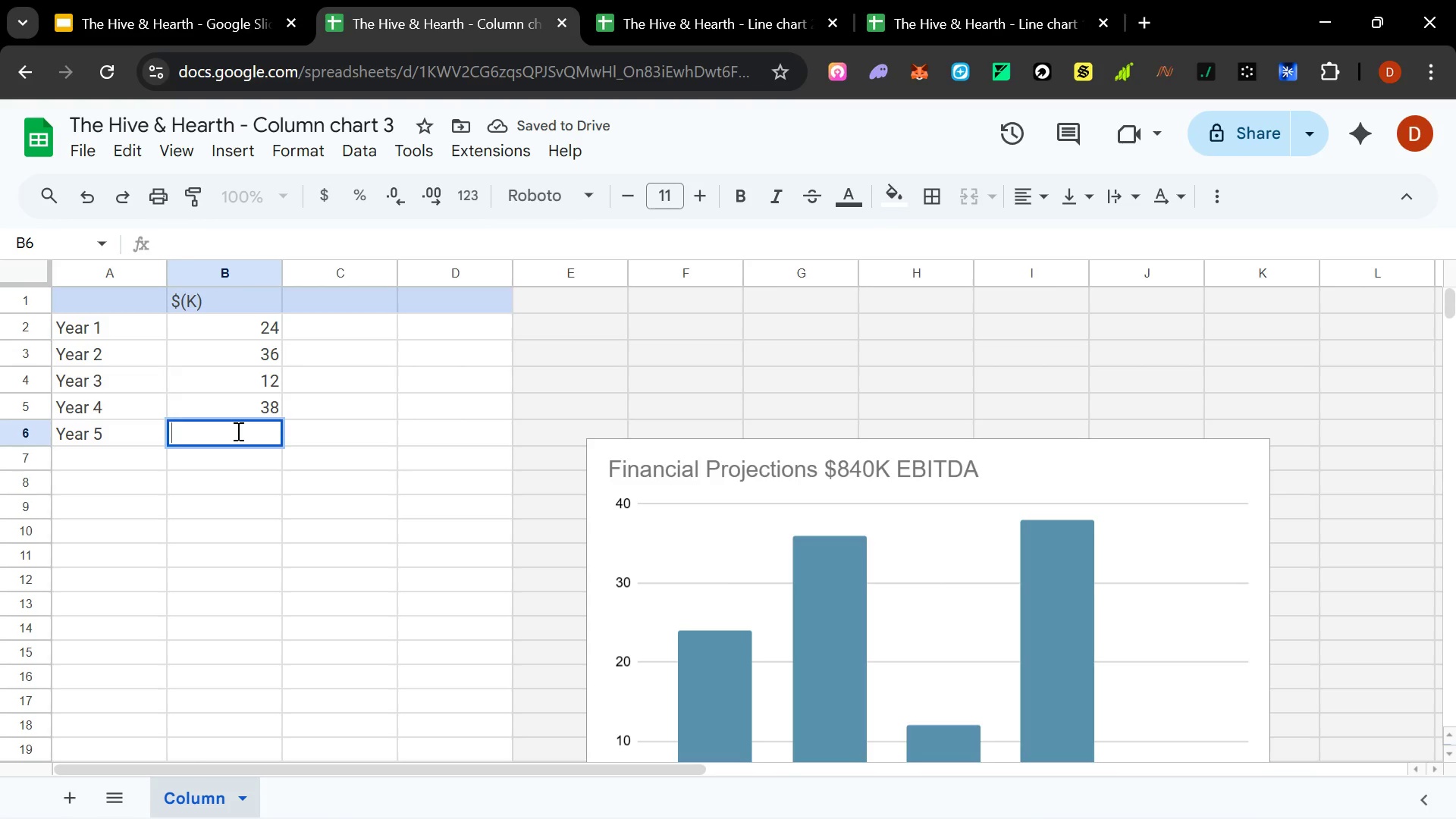 
type(840)
 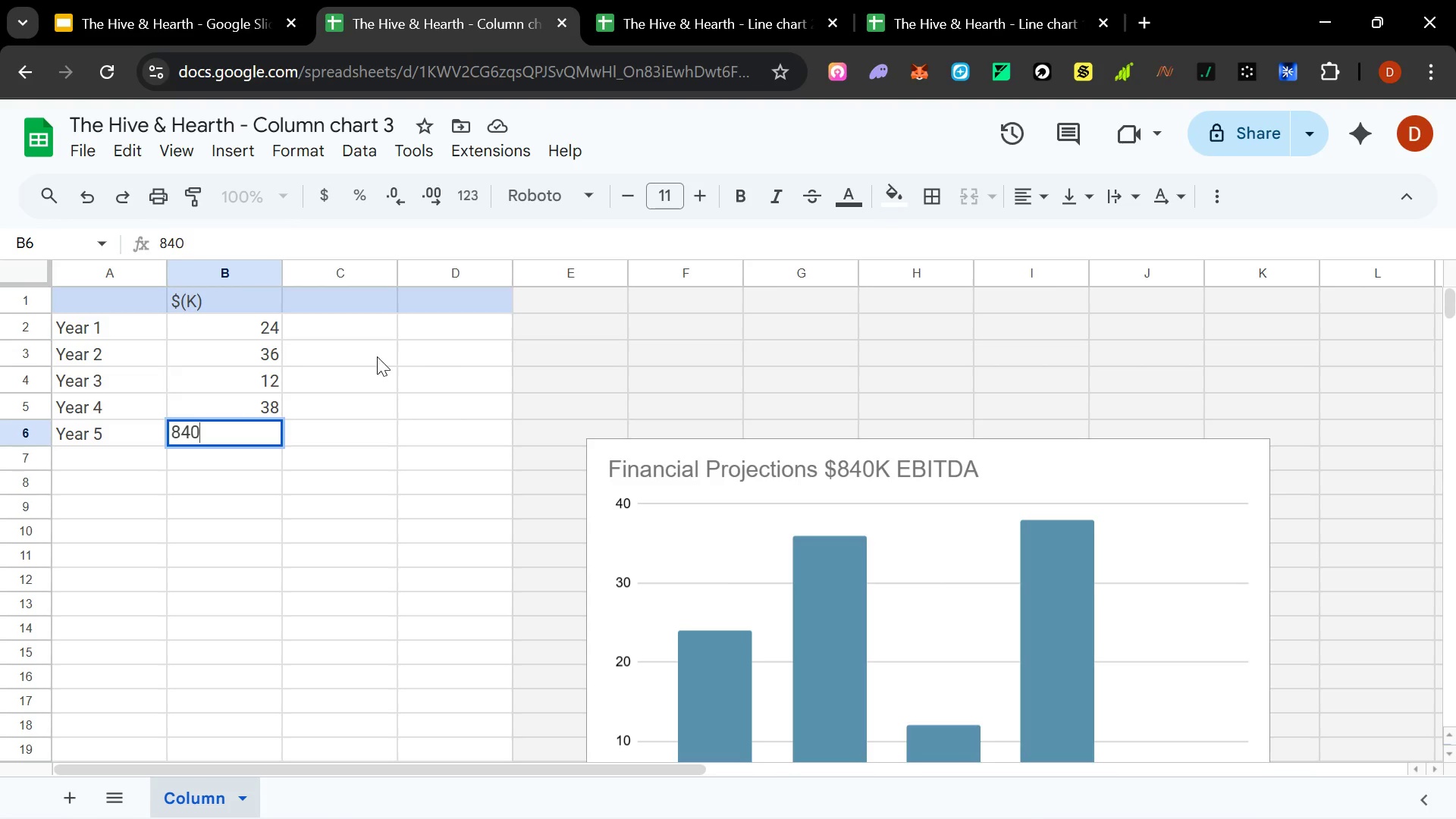 
double_click([265, 331])
 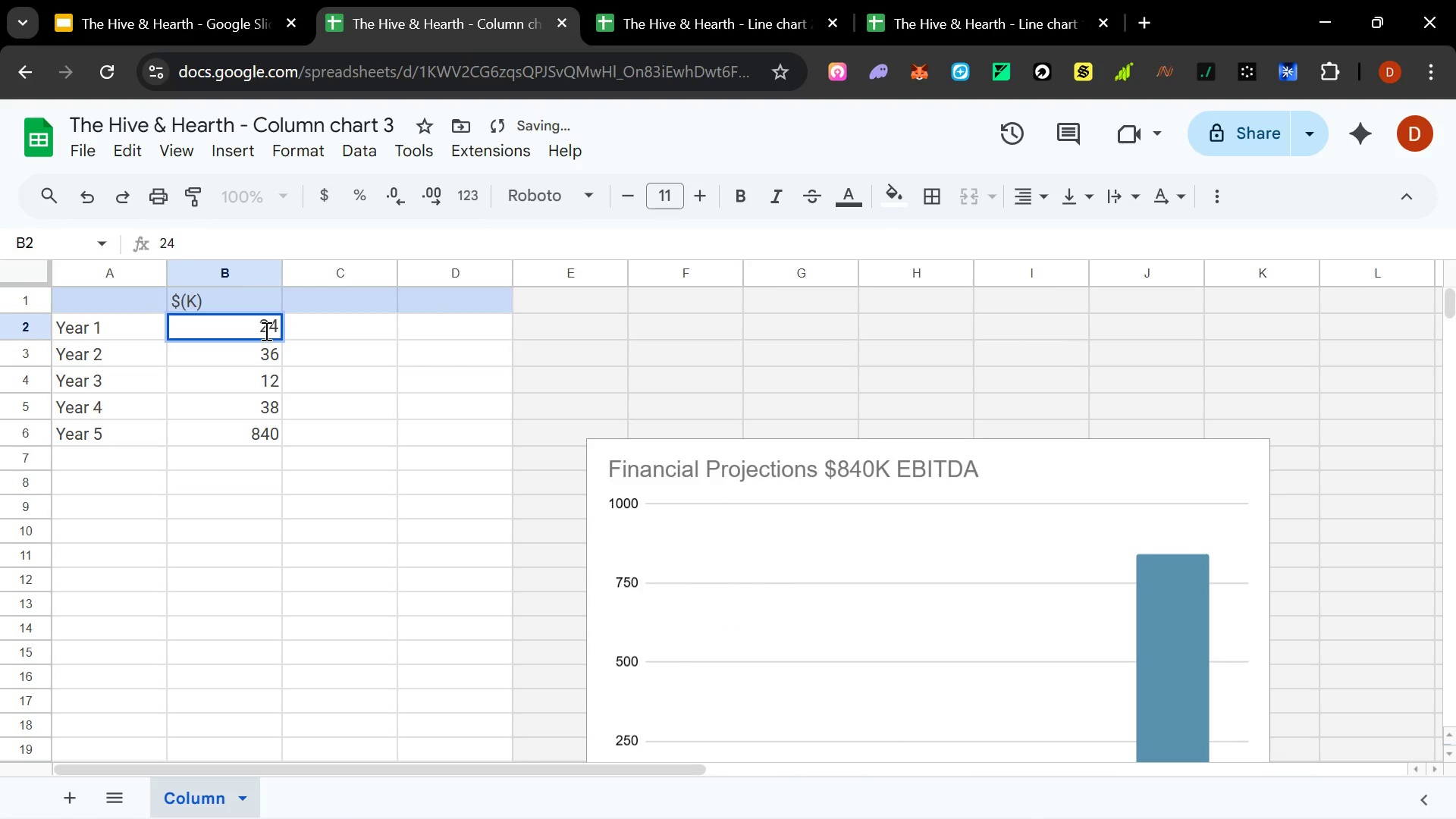 
key(Backspace)
key(Backspace)
type(240)
 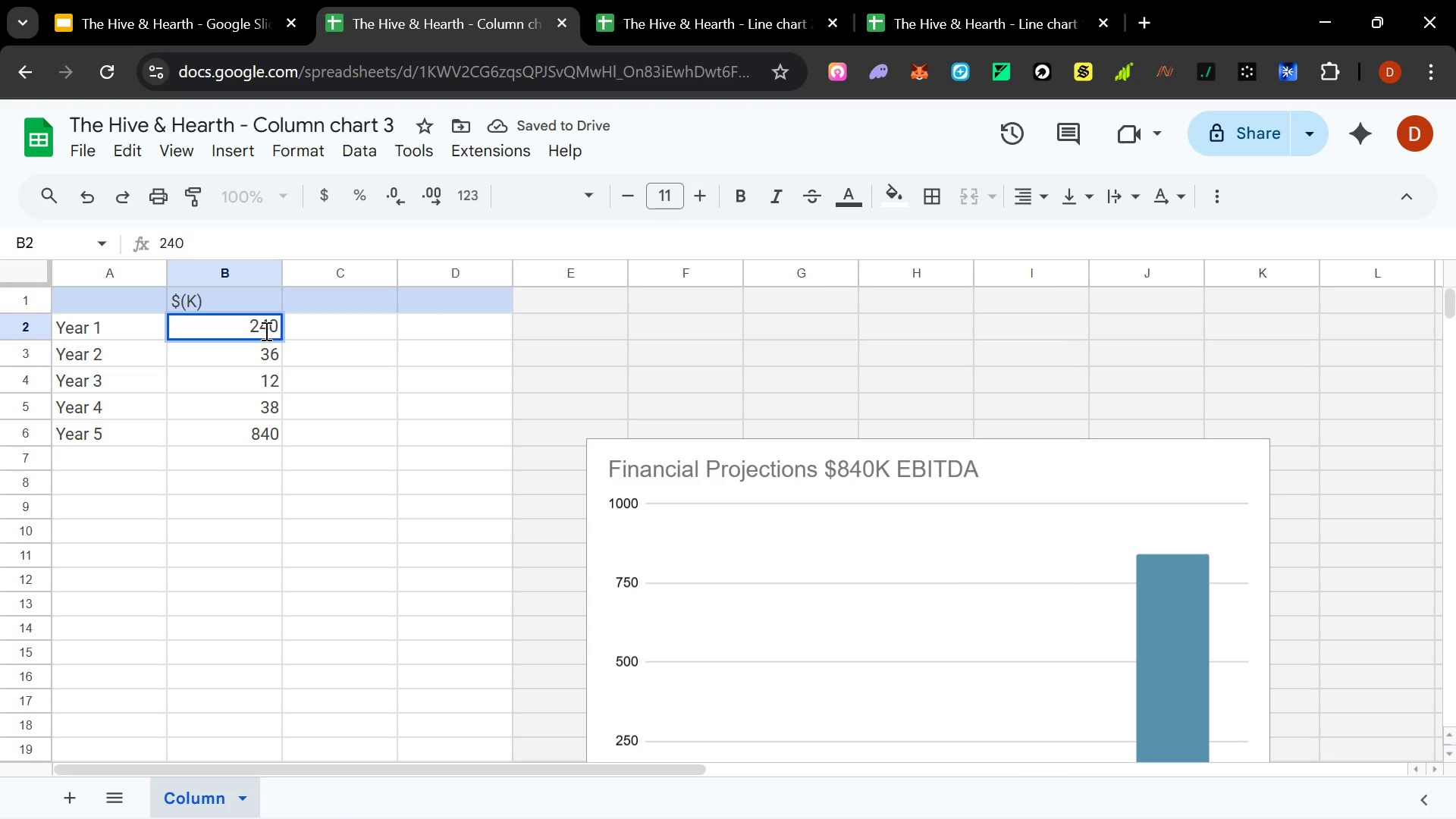 
key(Enter)
 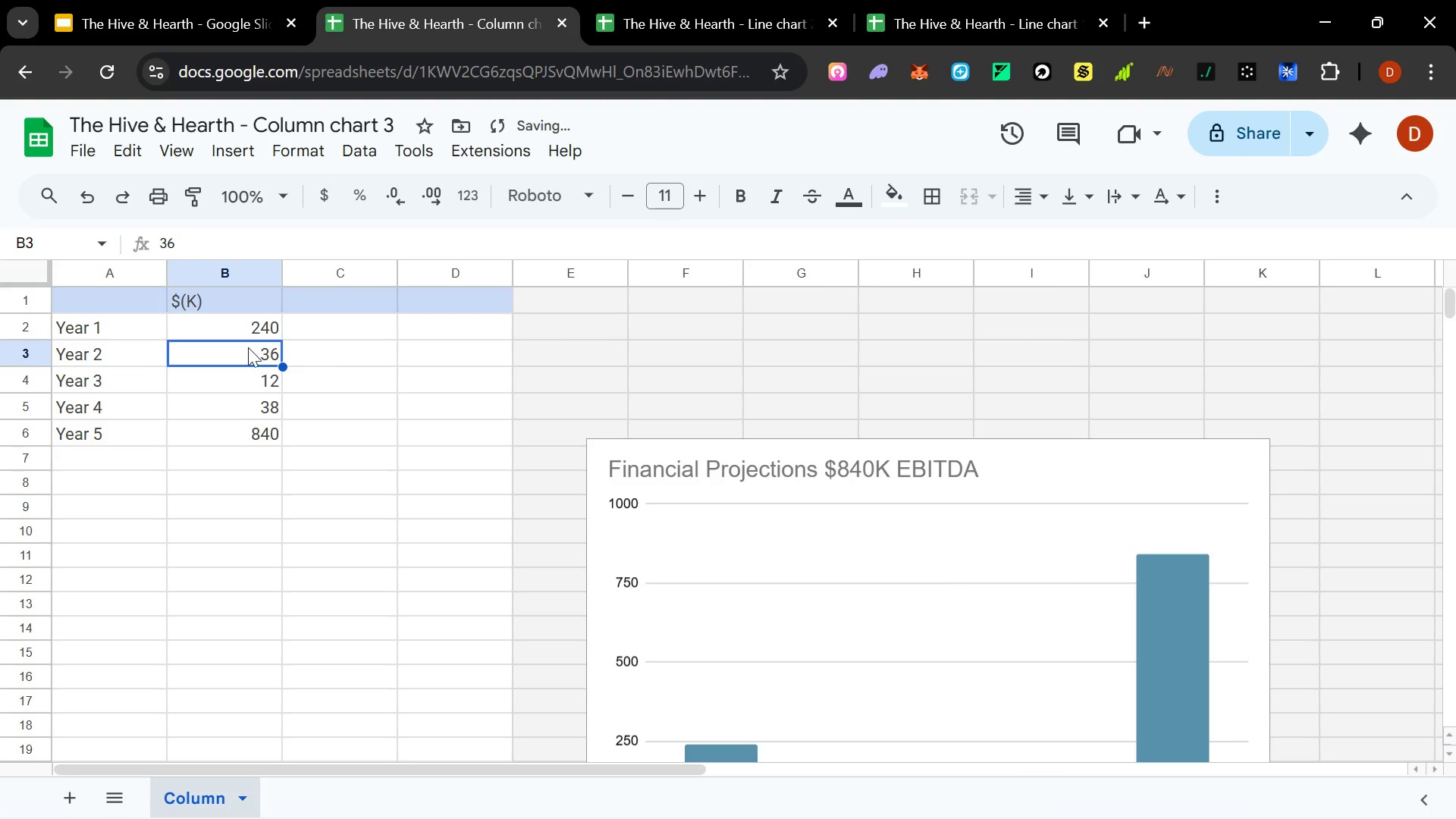 
double_click([248, 347])
 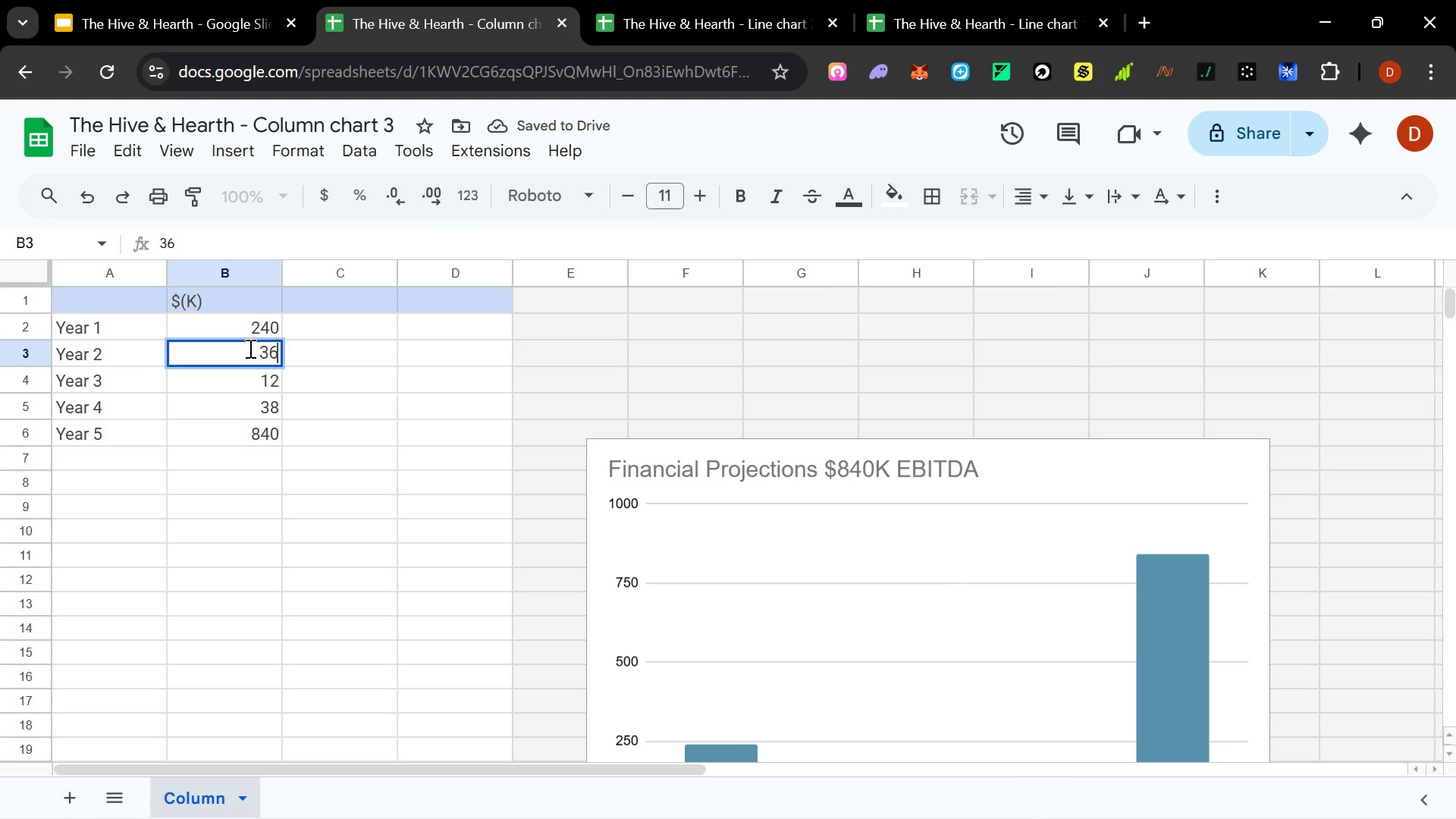 
key(Backspace)
key(Backspace)
type(360)
 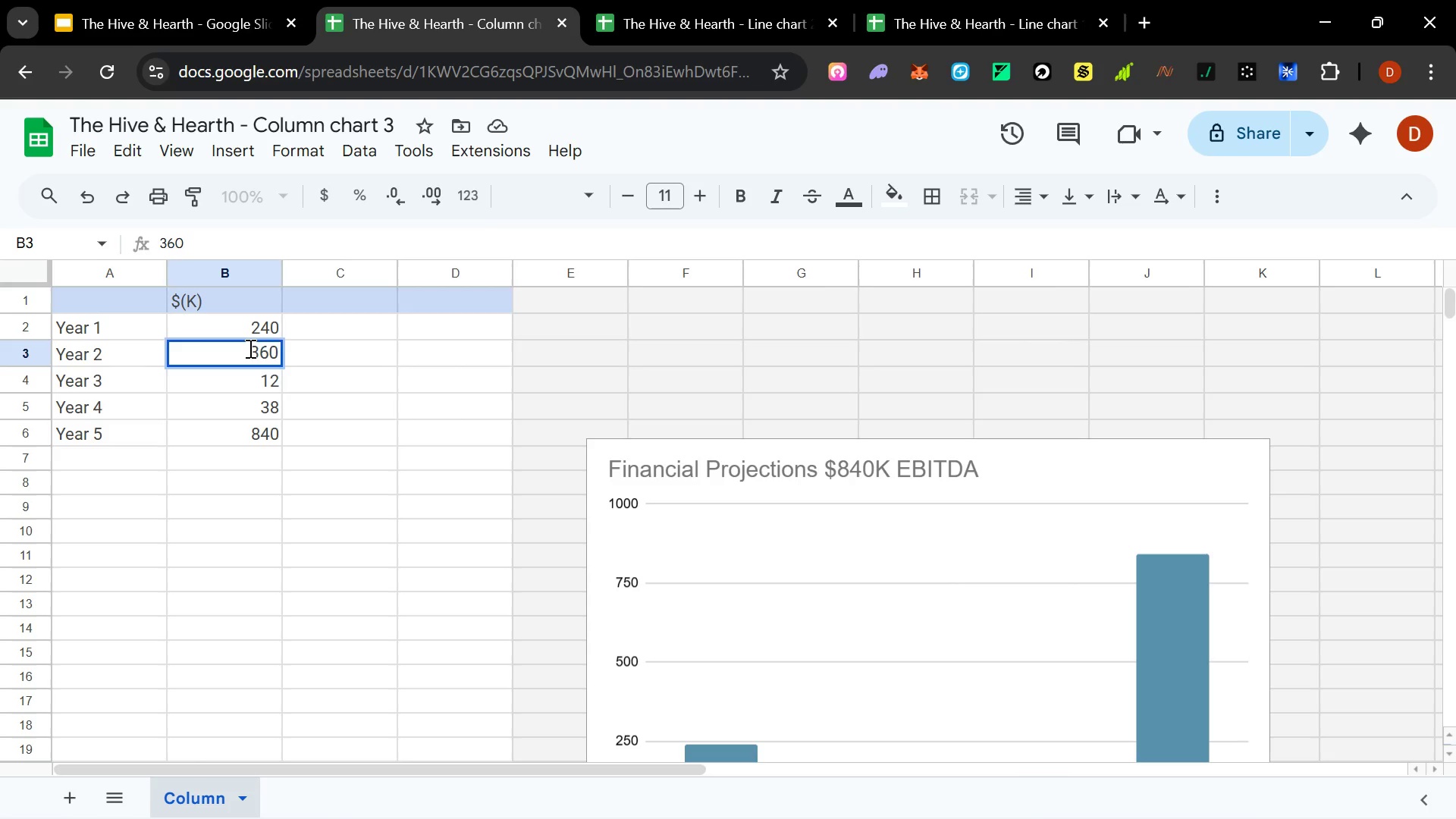 
hold_key(key=Enter, duration=6.72)
 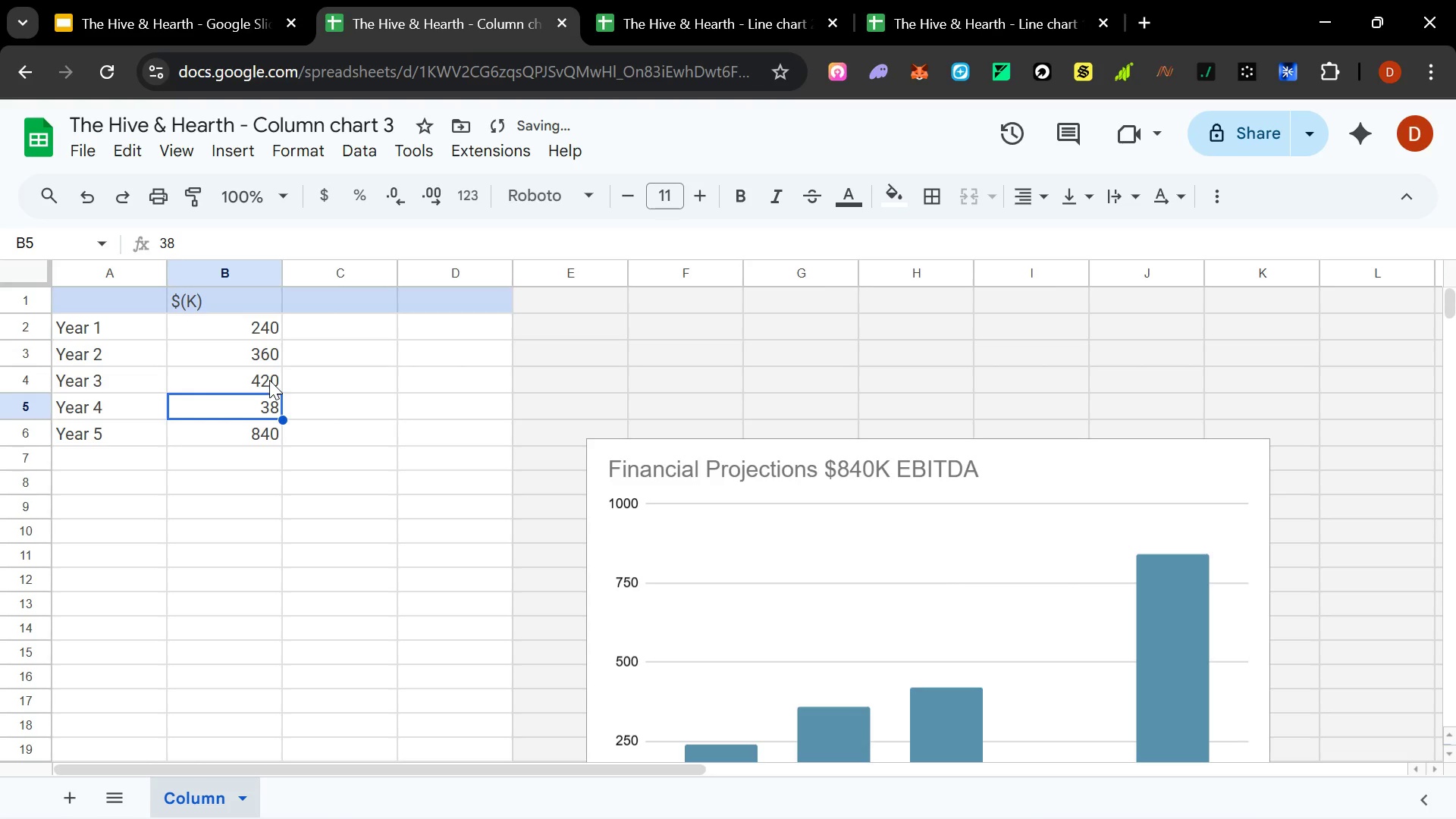 
double_click([267, 379])
 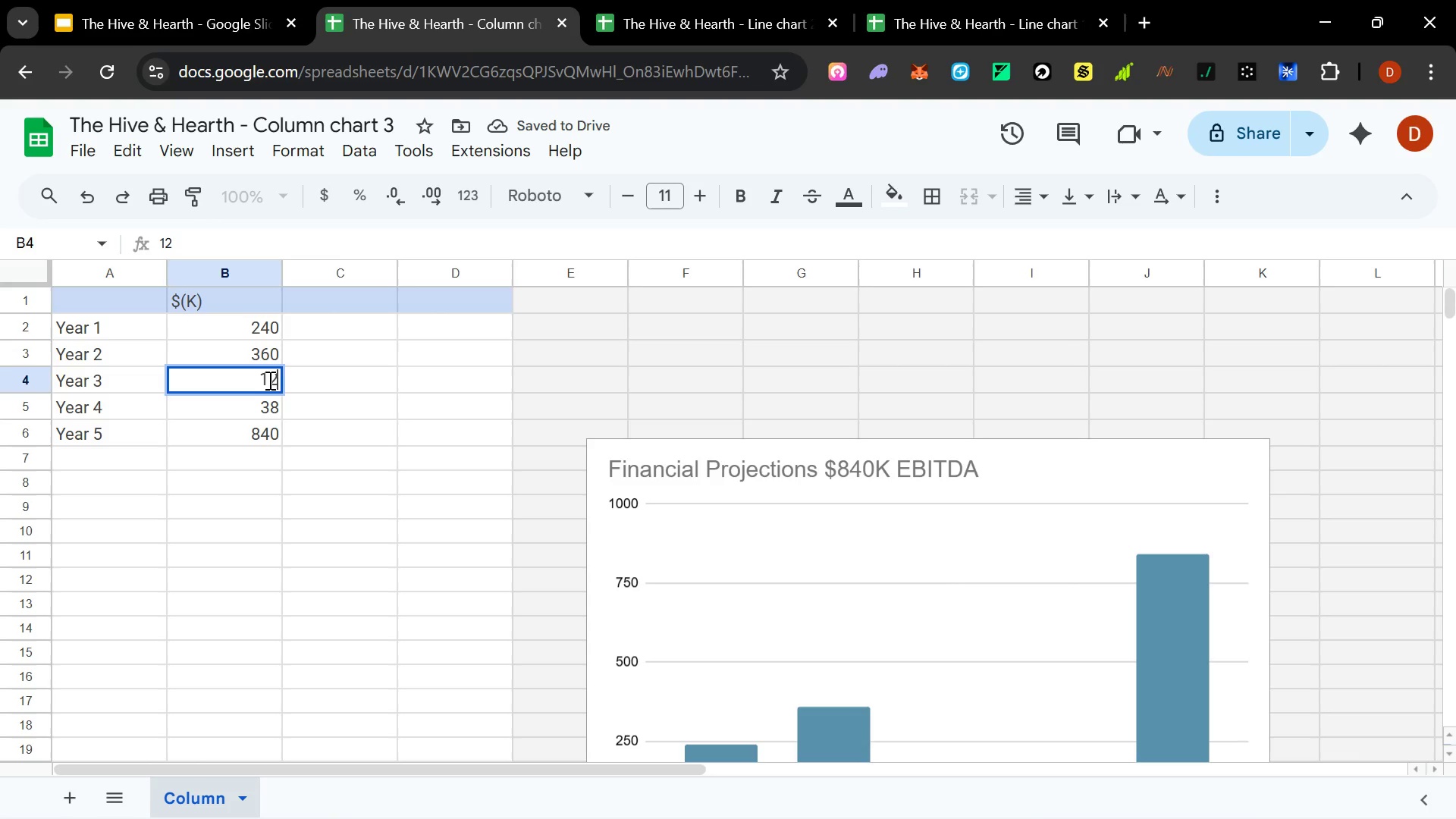 
key(Backspace)
key(Backspace)
type(420)
 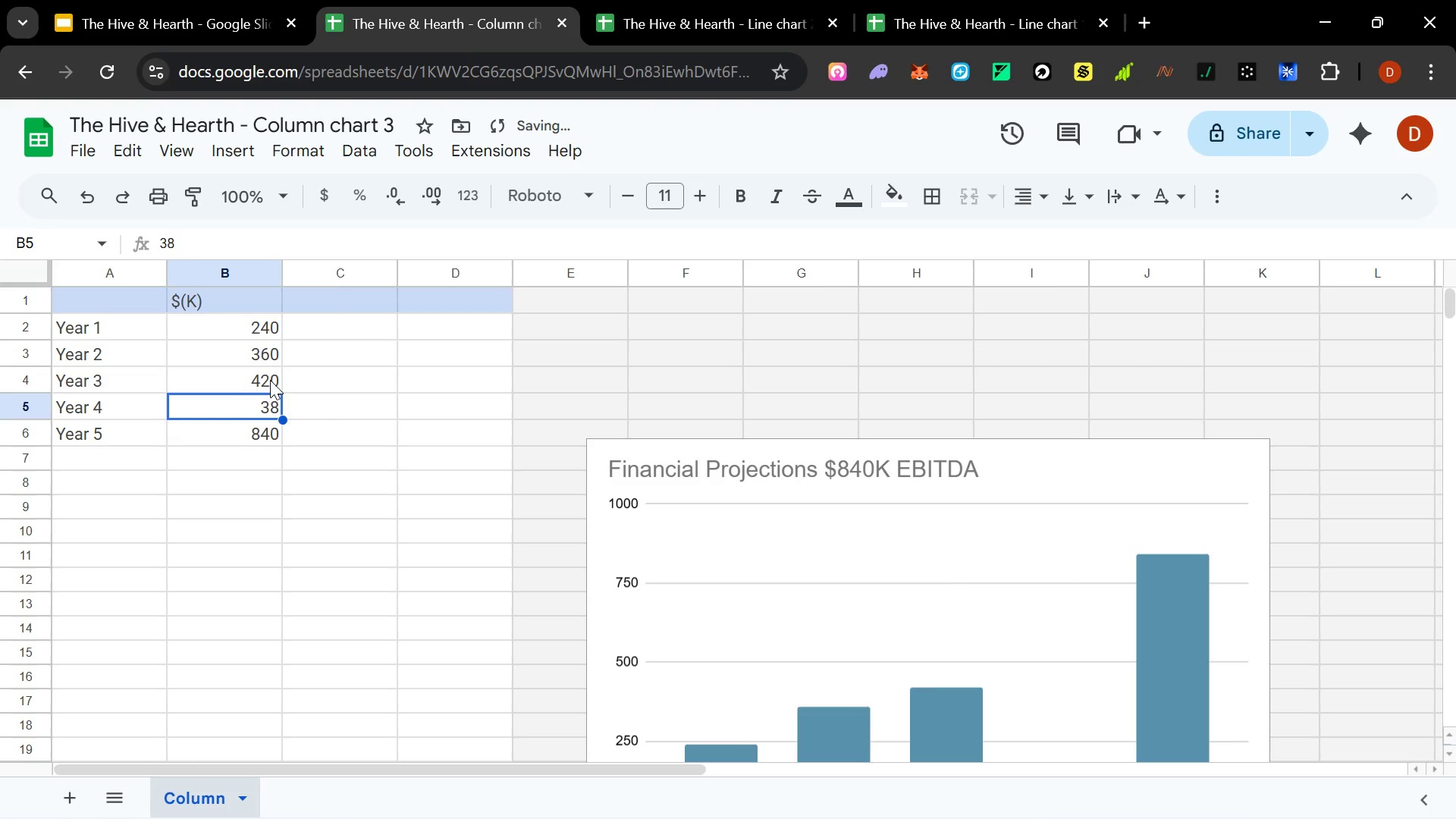 
double_click([268, 379])
 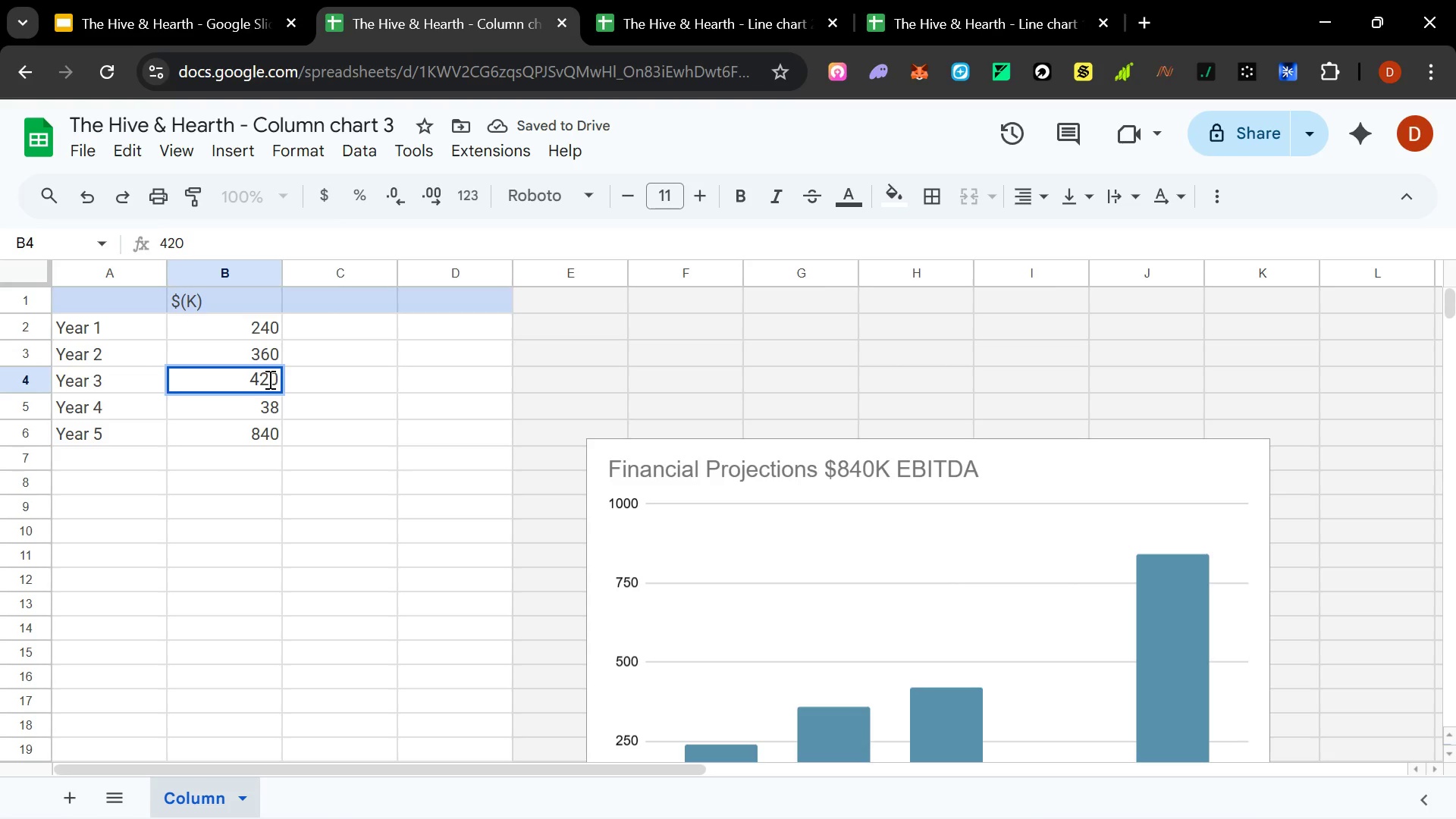 
key(Control+A)
 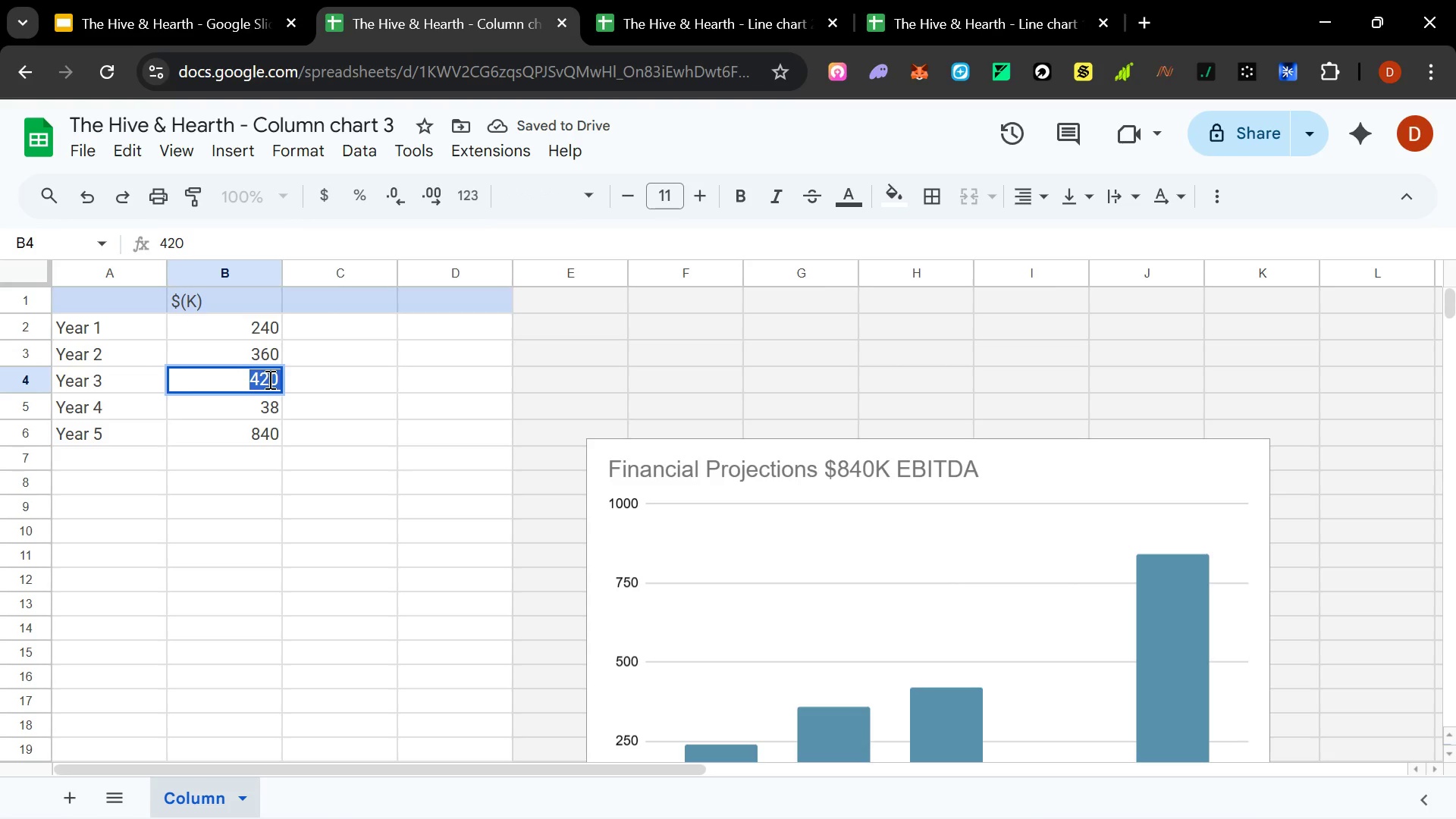 
type(500)
 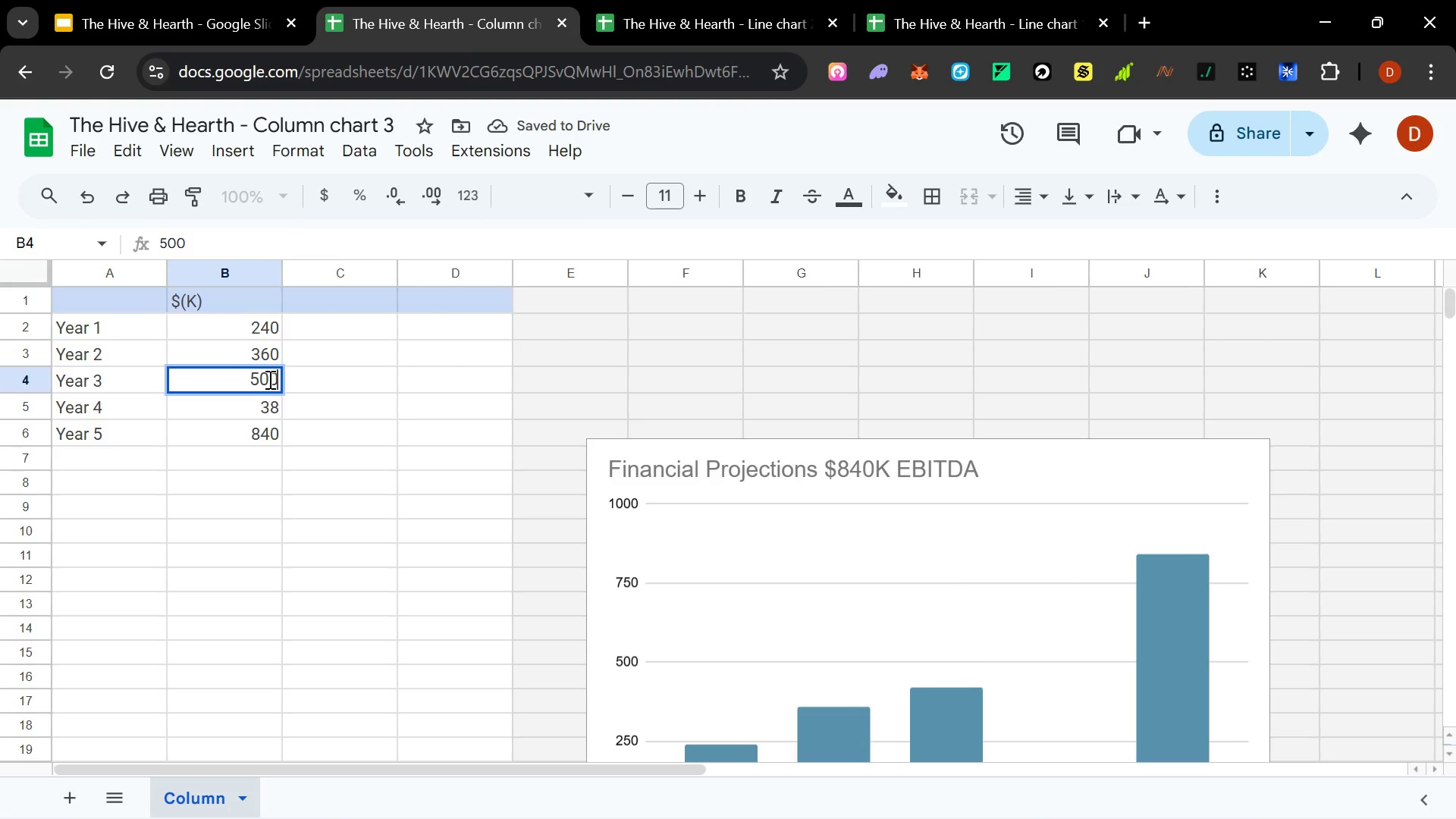 
key(Enter)
 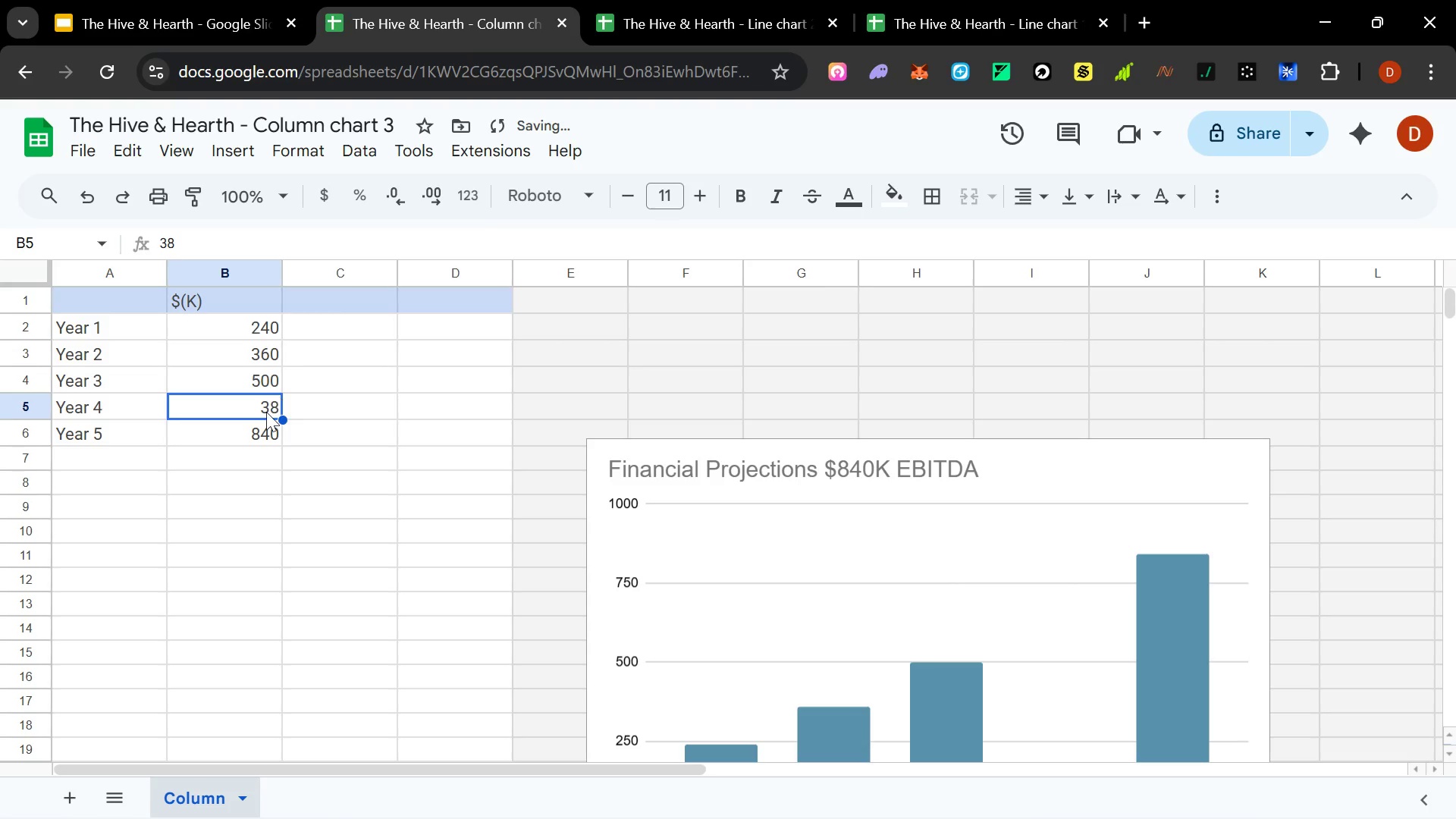 
double_click([266, 412])
 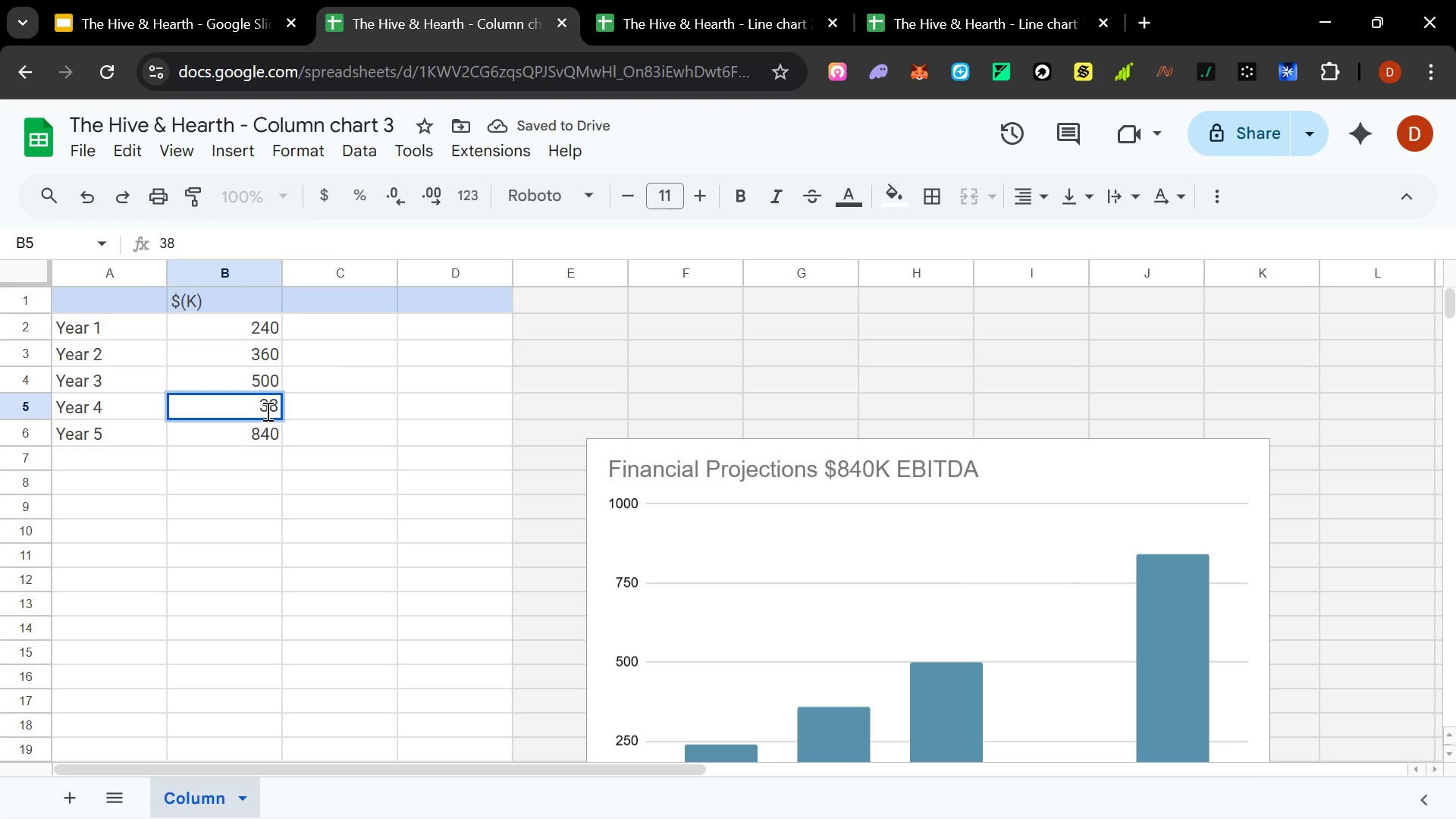 
key(Backspace)
key(Backspace)
key(Backspace)
key(Backspace)
type(660)
 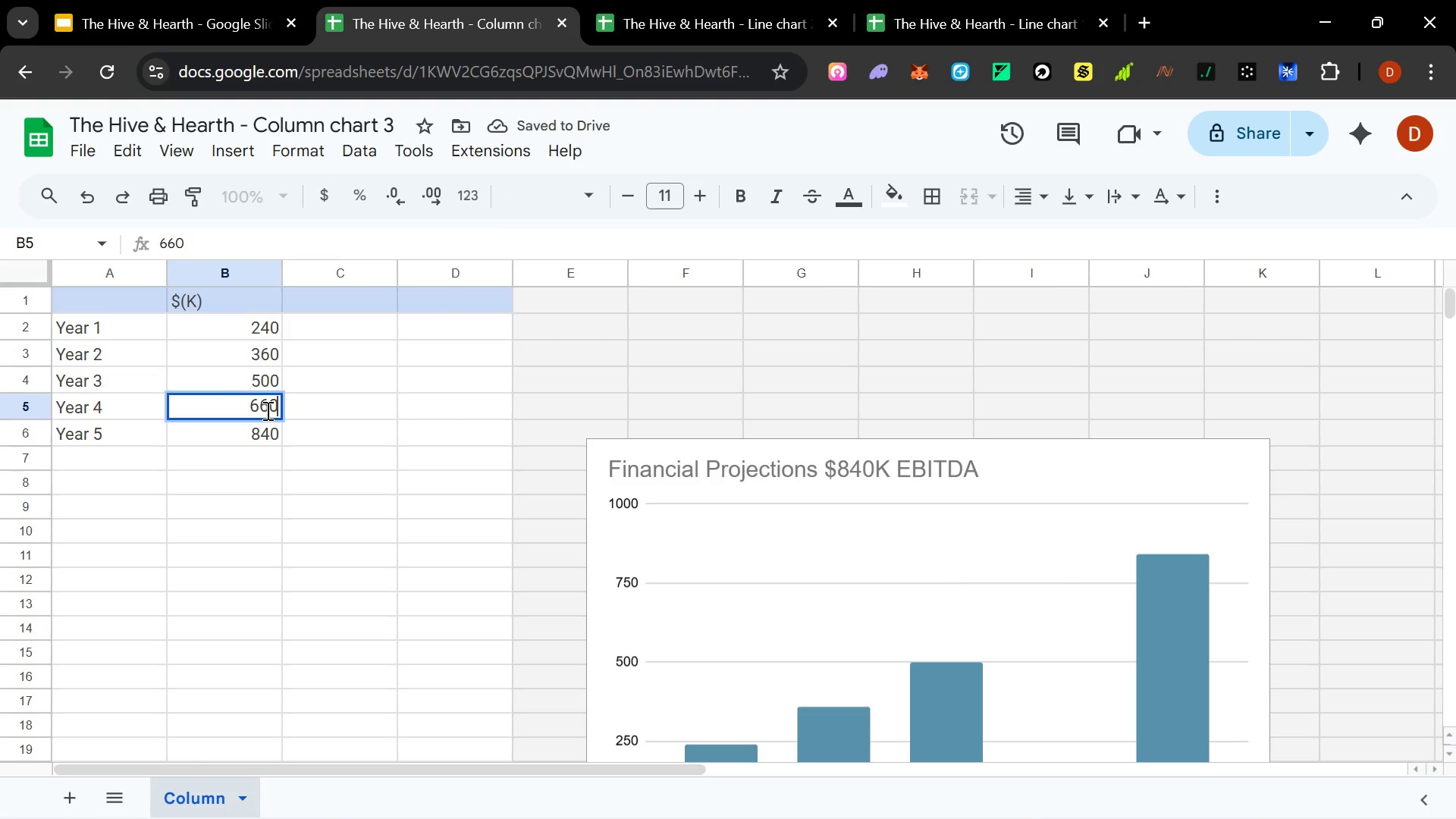 
key(Enter)
 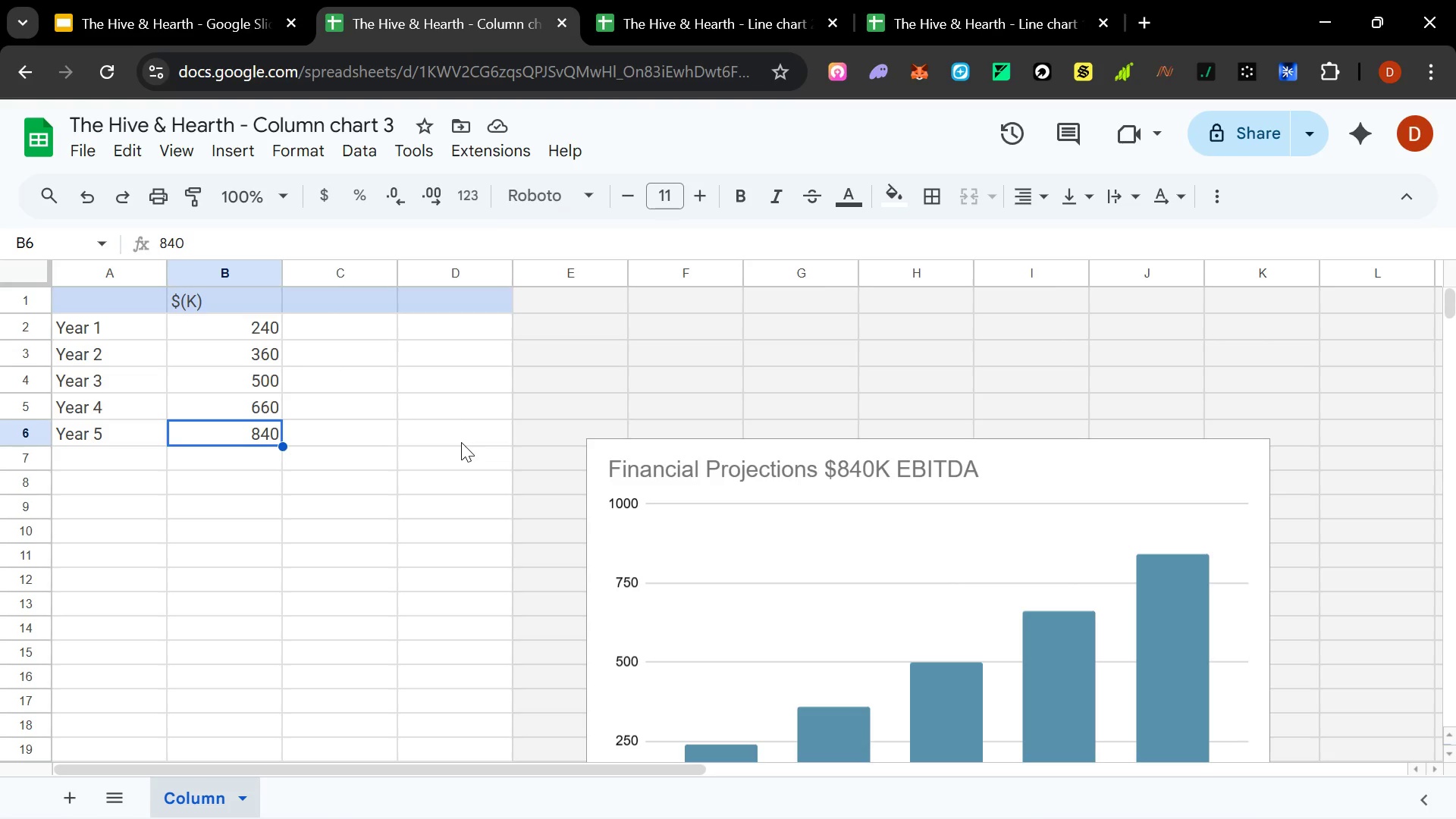 
wait(7.48)
 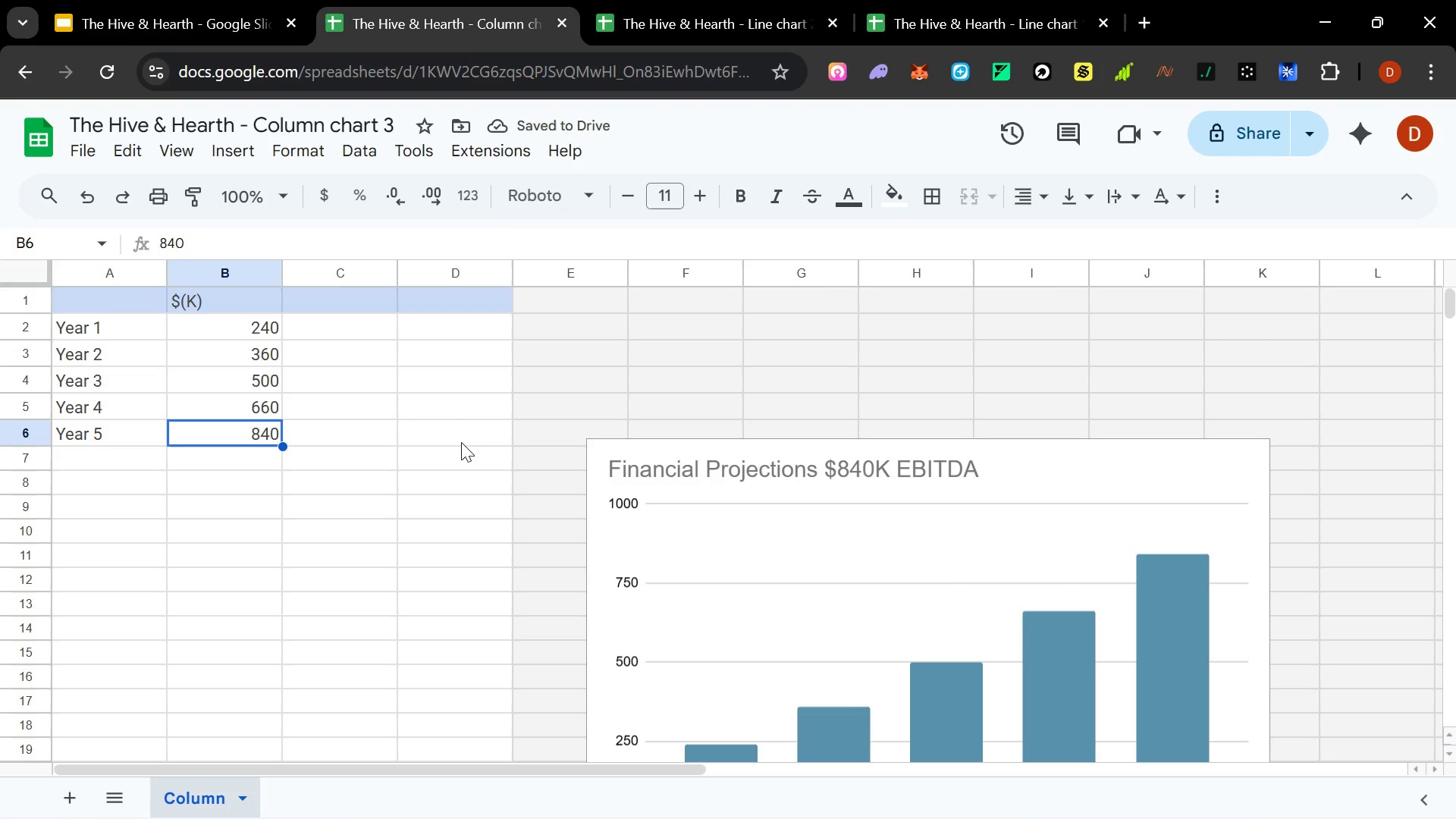 
left_click([1091, 453])
 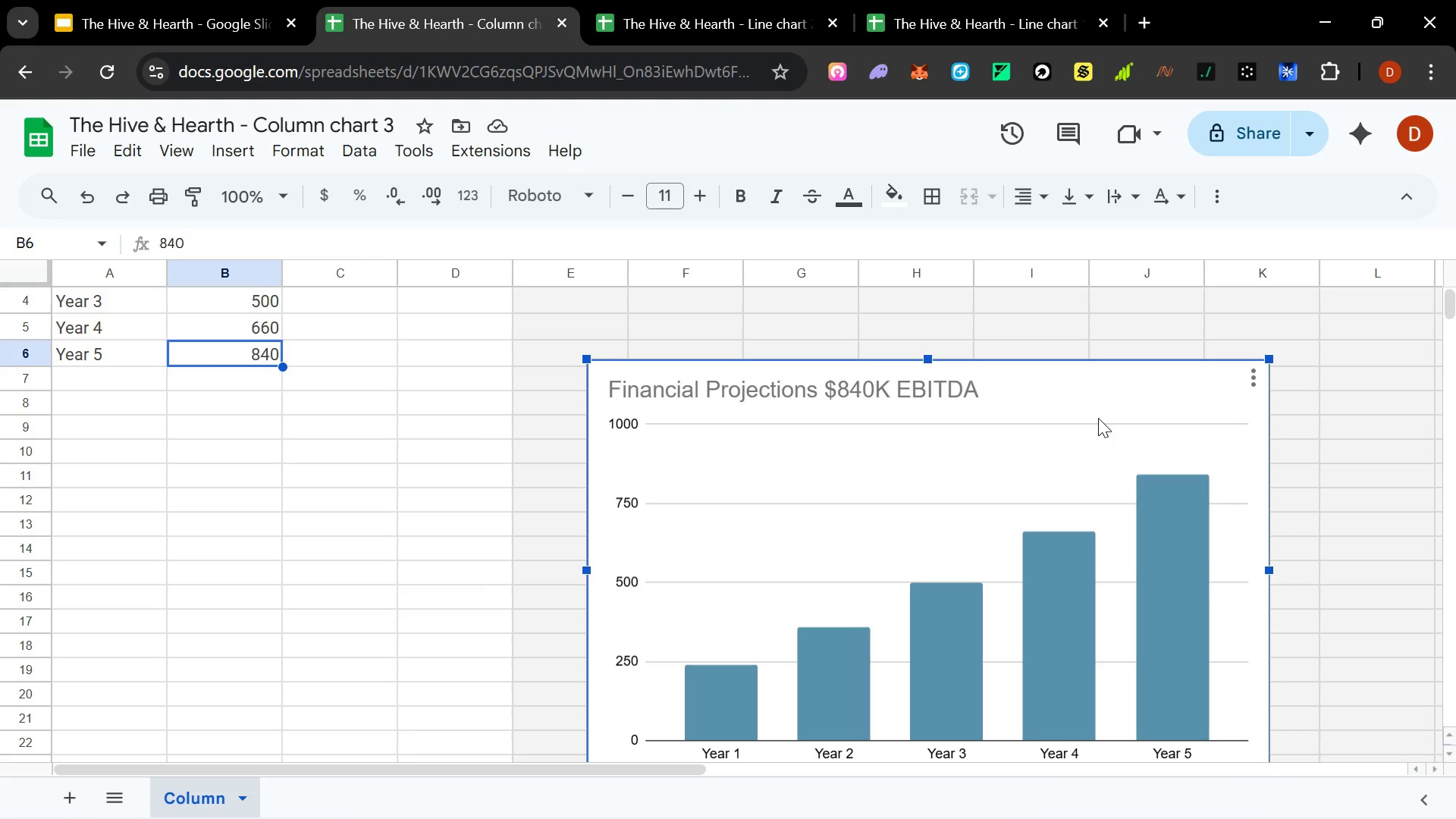 
double_click([1099, 416])
 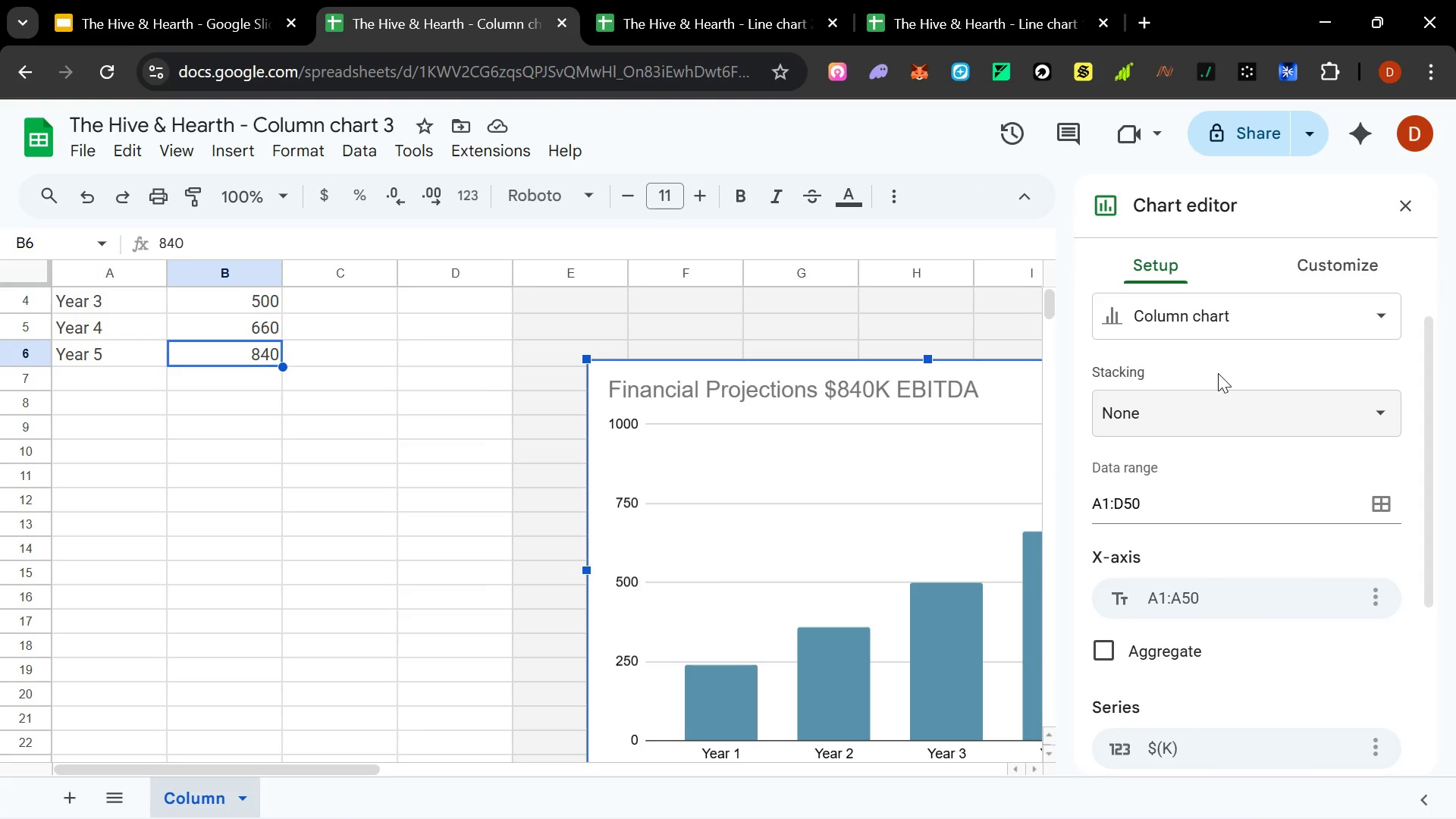 
scroll: coordinate [1220, 386], scroll_direction: none, amount: 0.0
 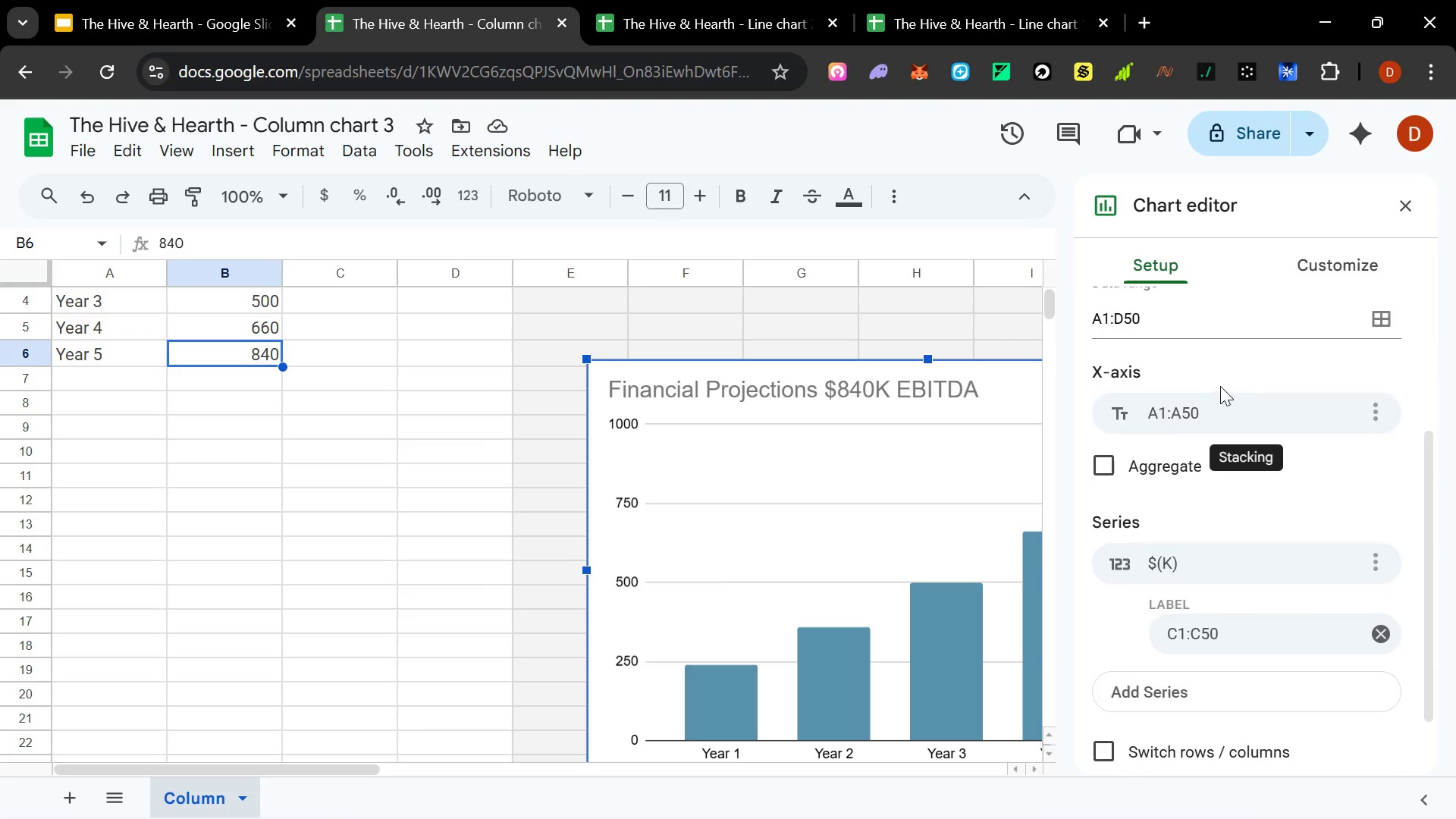 
scroll: coordinate [1228, 413], scroll_direction: up, amount: 5.0
 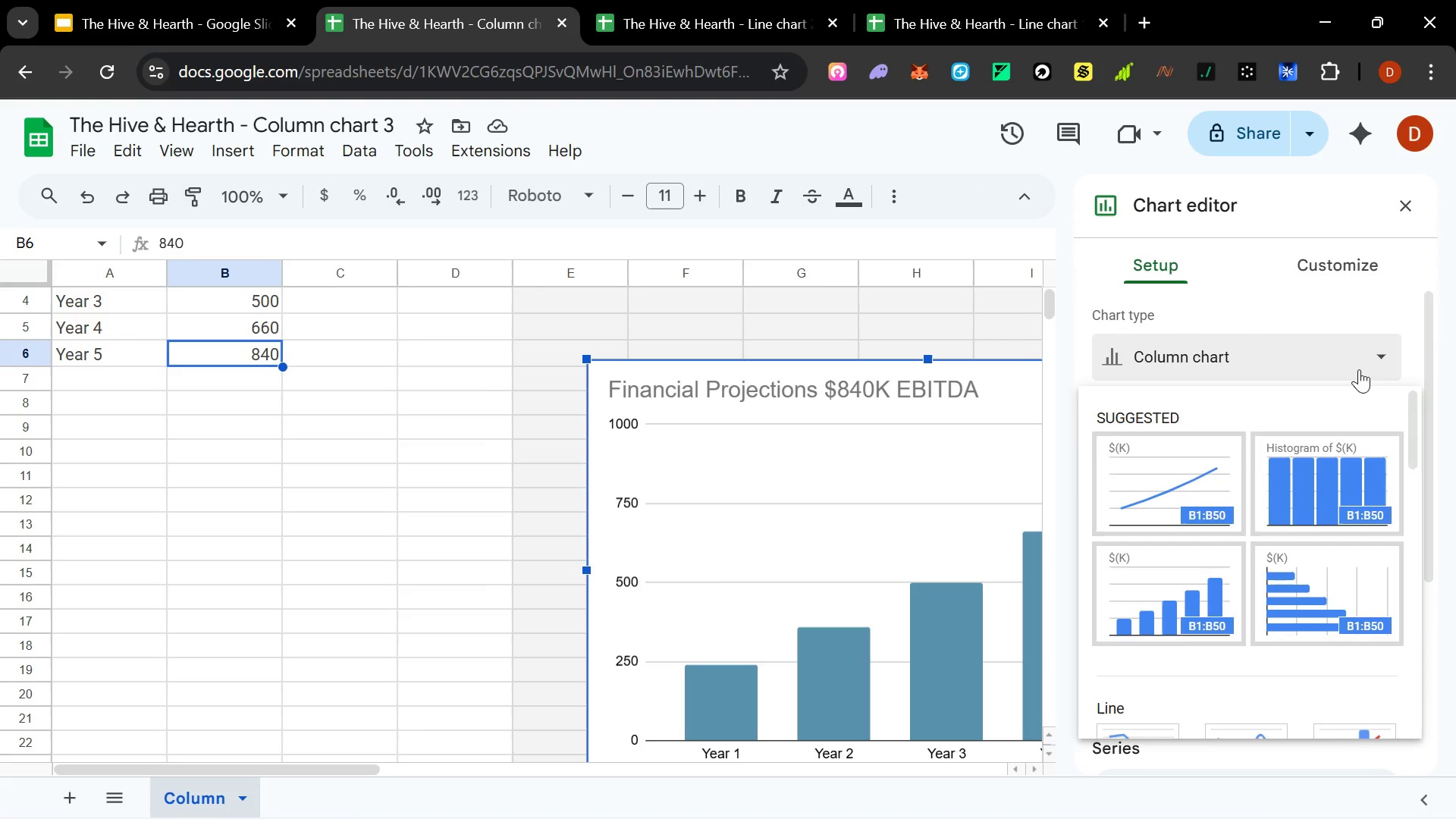 
left_click([1379, 361])
 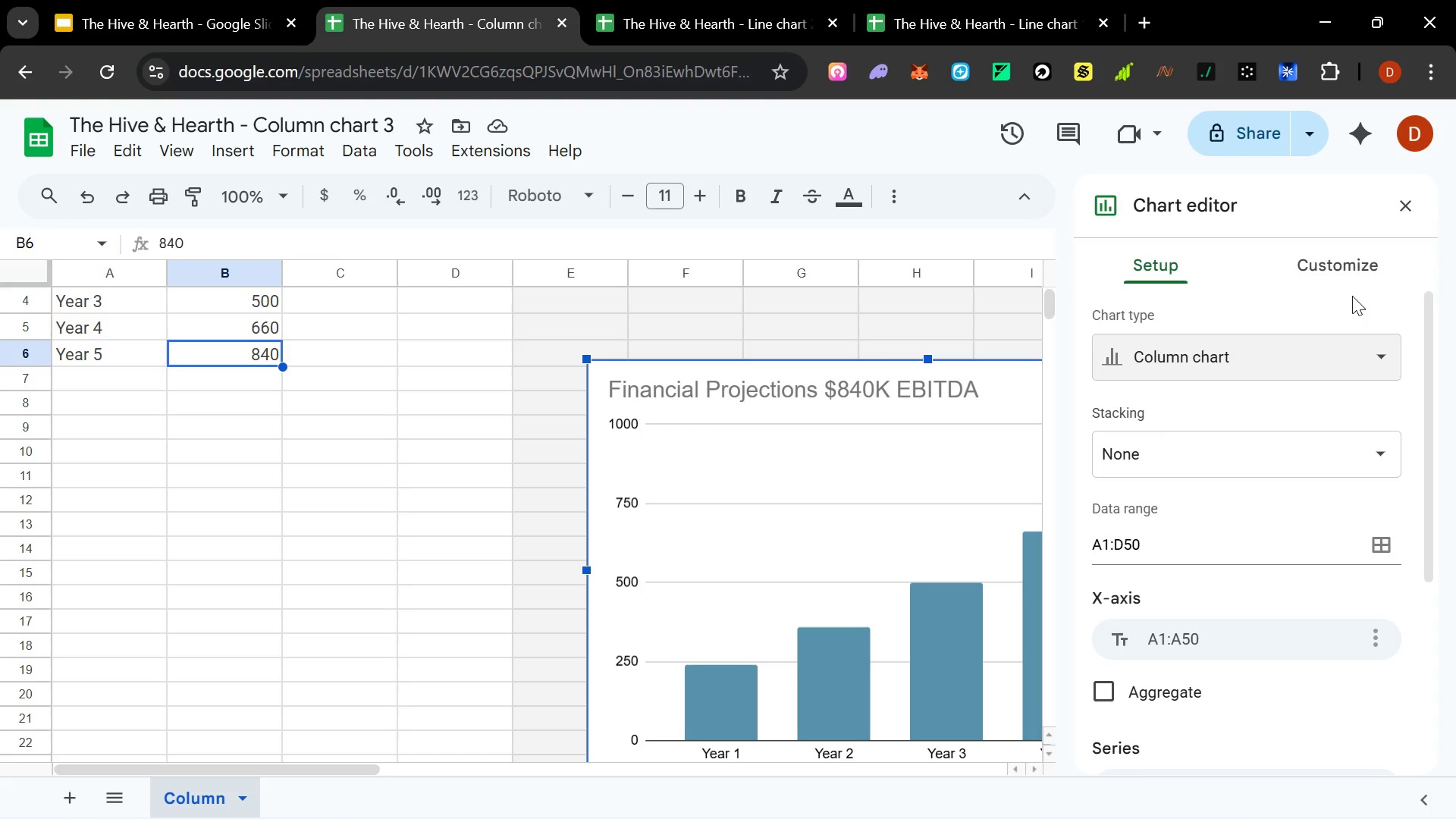 
left_click([1351, 277])
 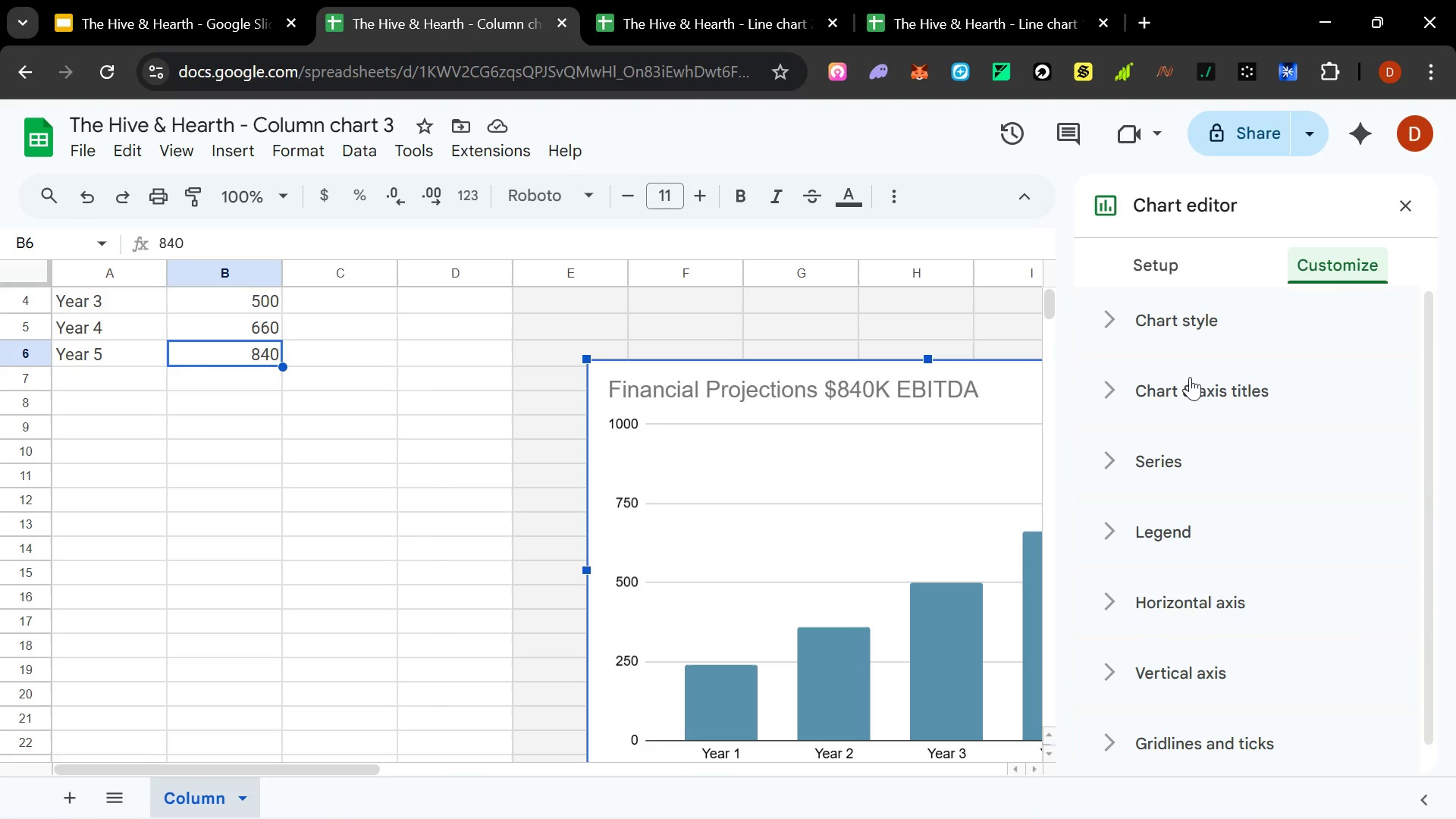 
left_click([1190, 383])
 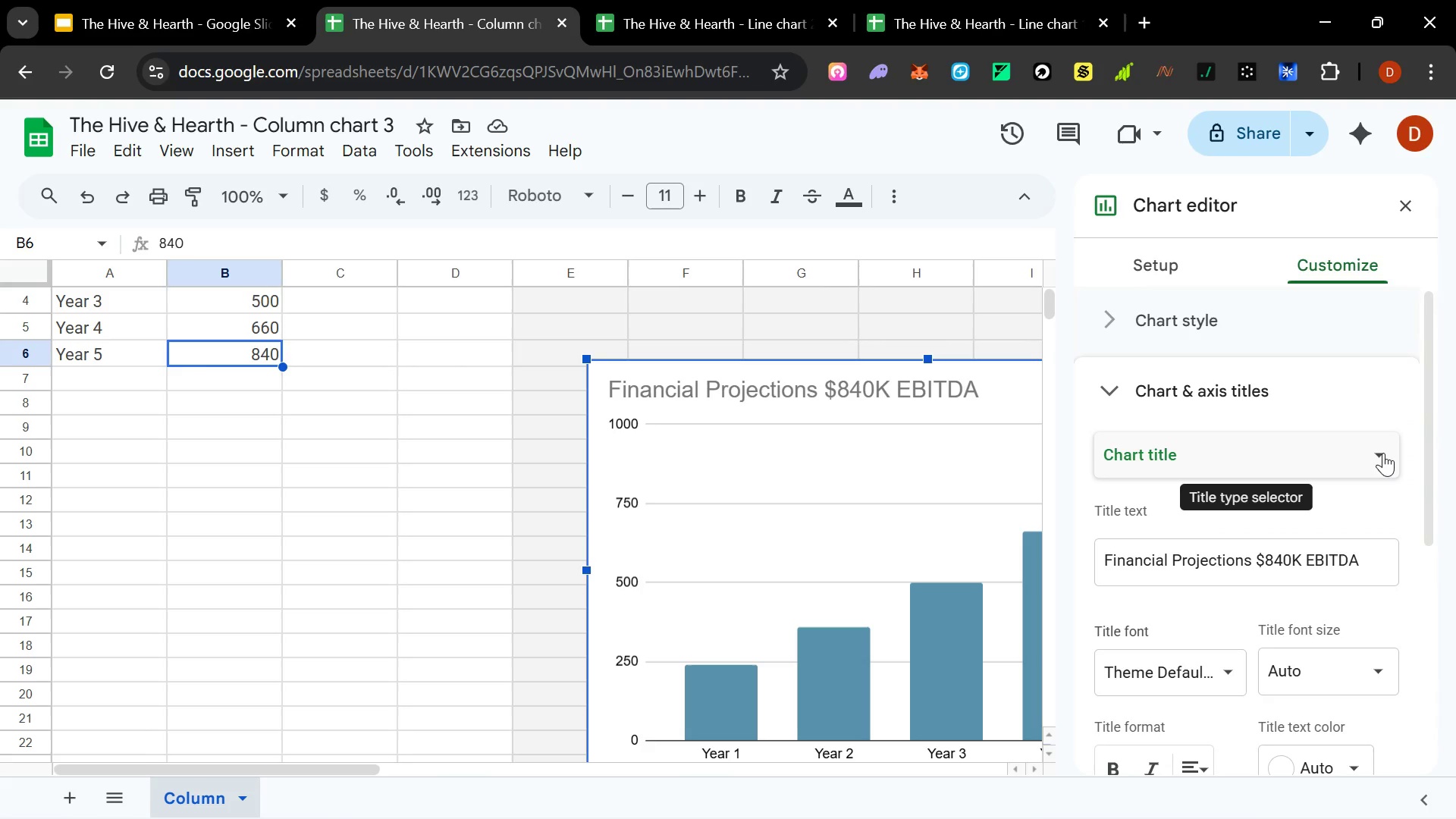 
left_click([1383, 453])
 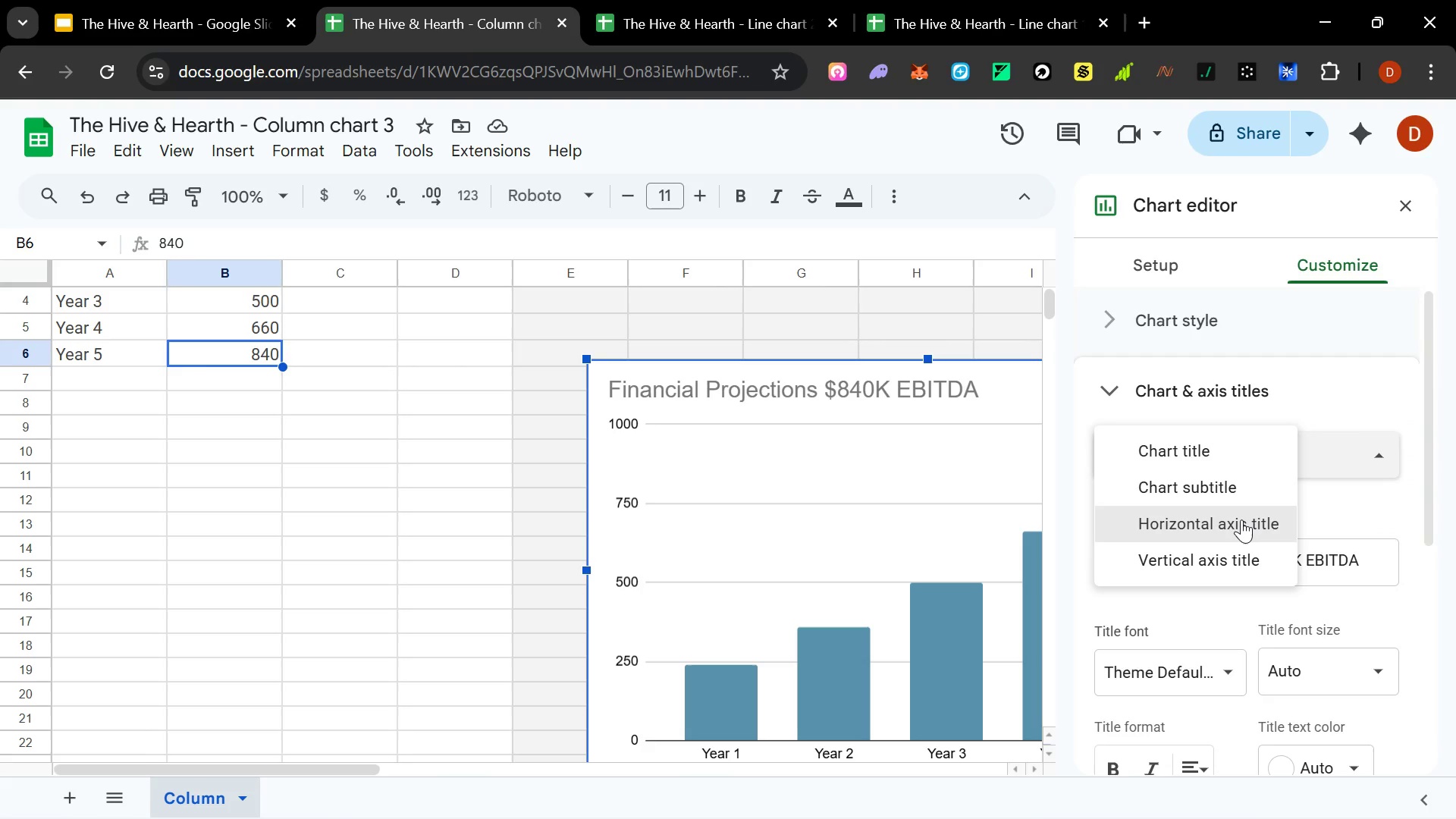 
left_click([1241, 519])
 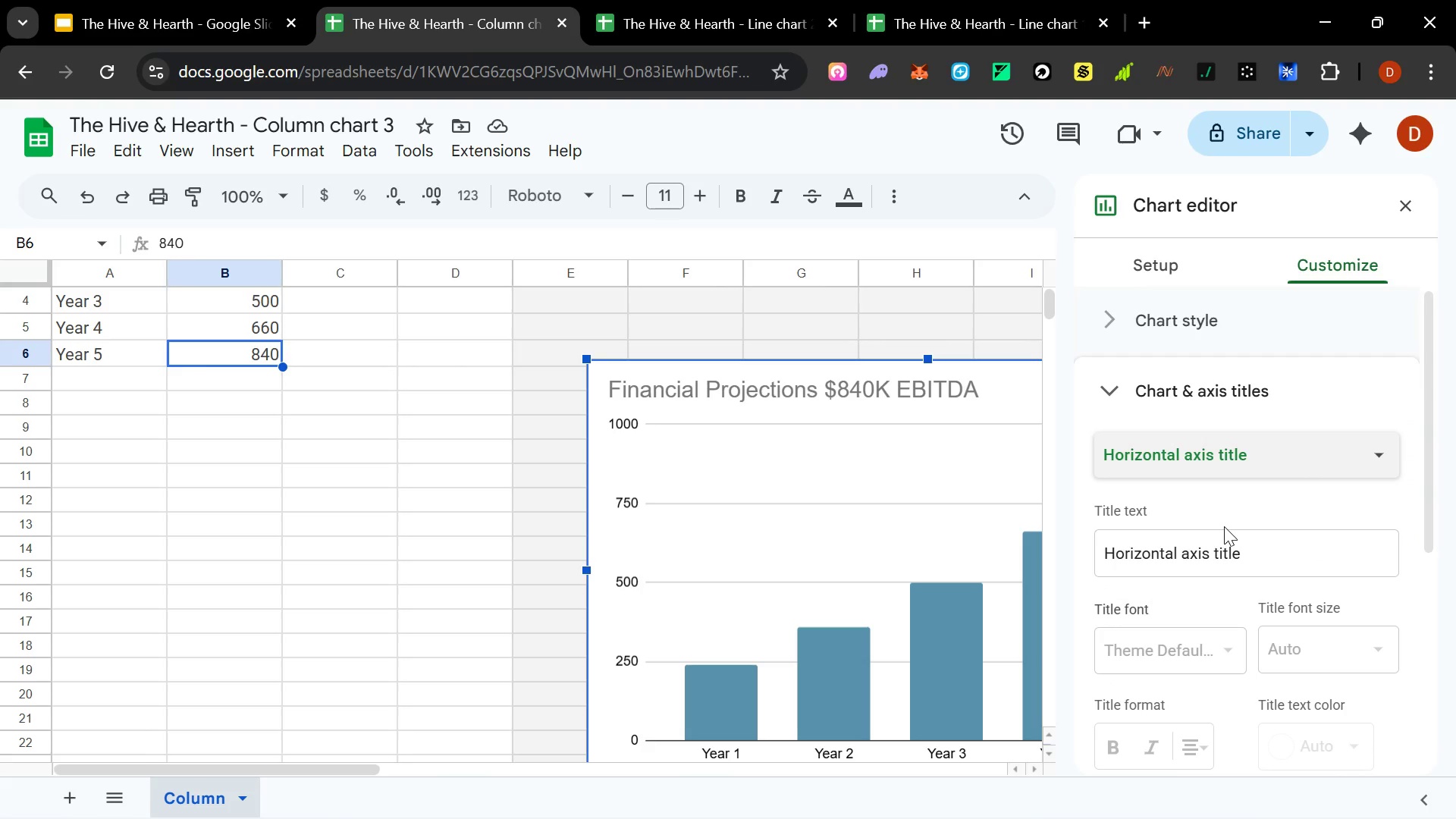 
left_click([1237, 555])
 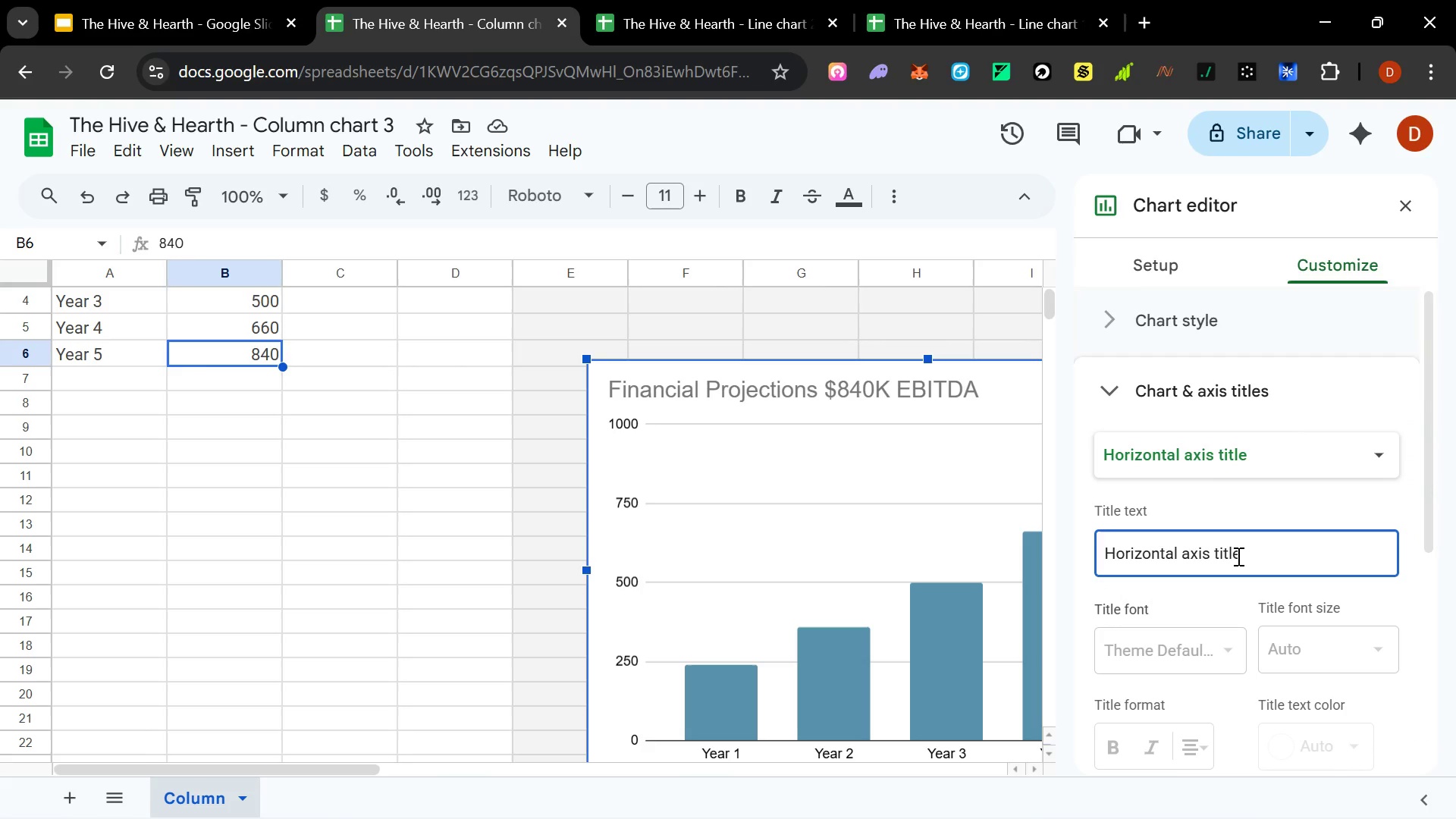 
type(&EAR)
key(Backspace)
key(Backspace)
key(Backspace)
key(Backspace)
type(Year)
 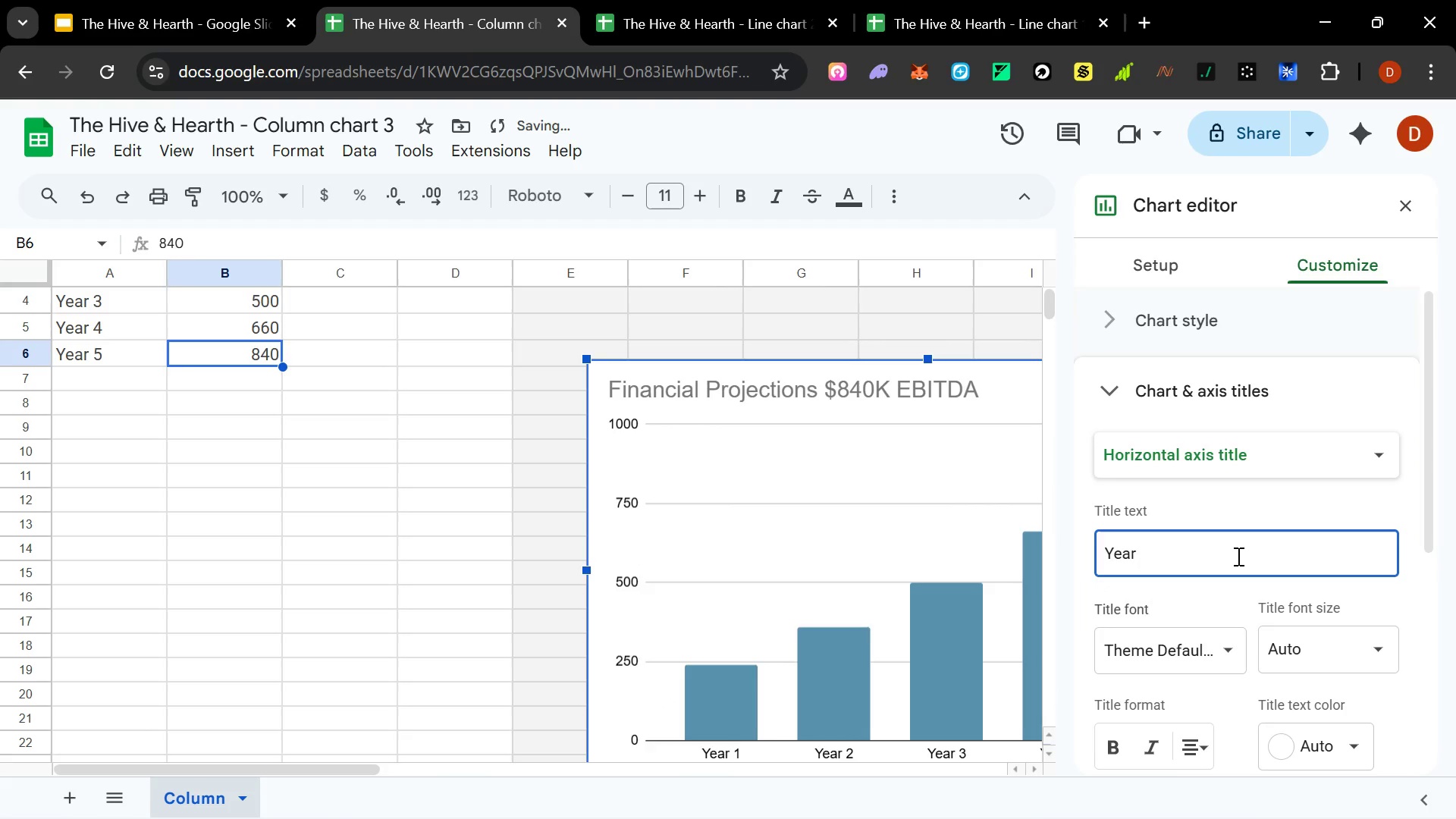 
double_click([1115, 325])
 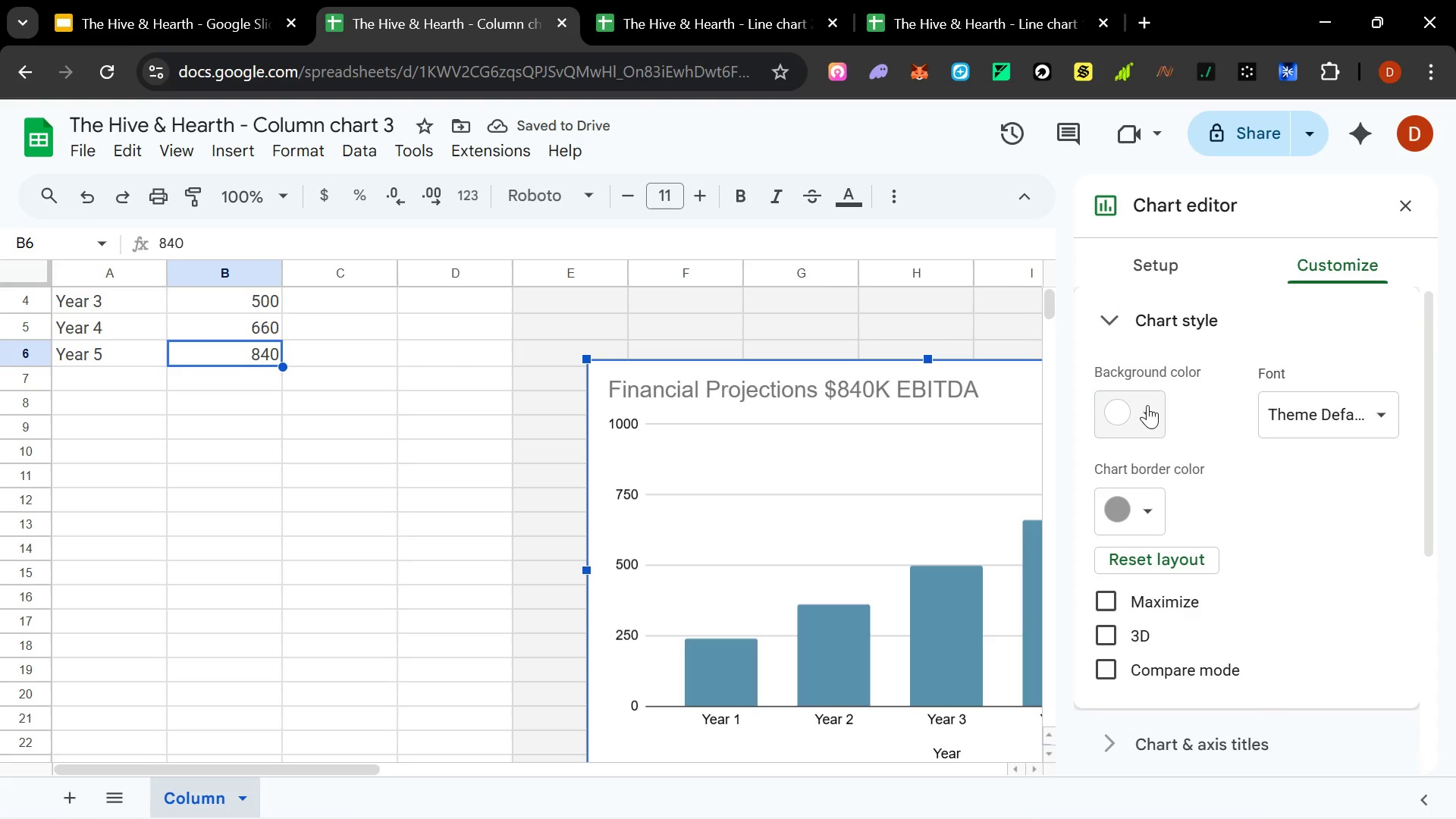 
left_click([1148, 407])
 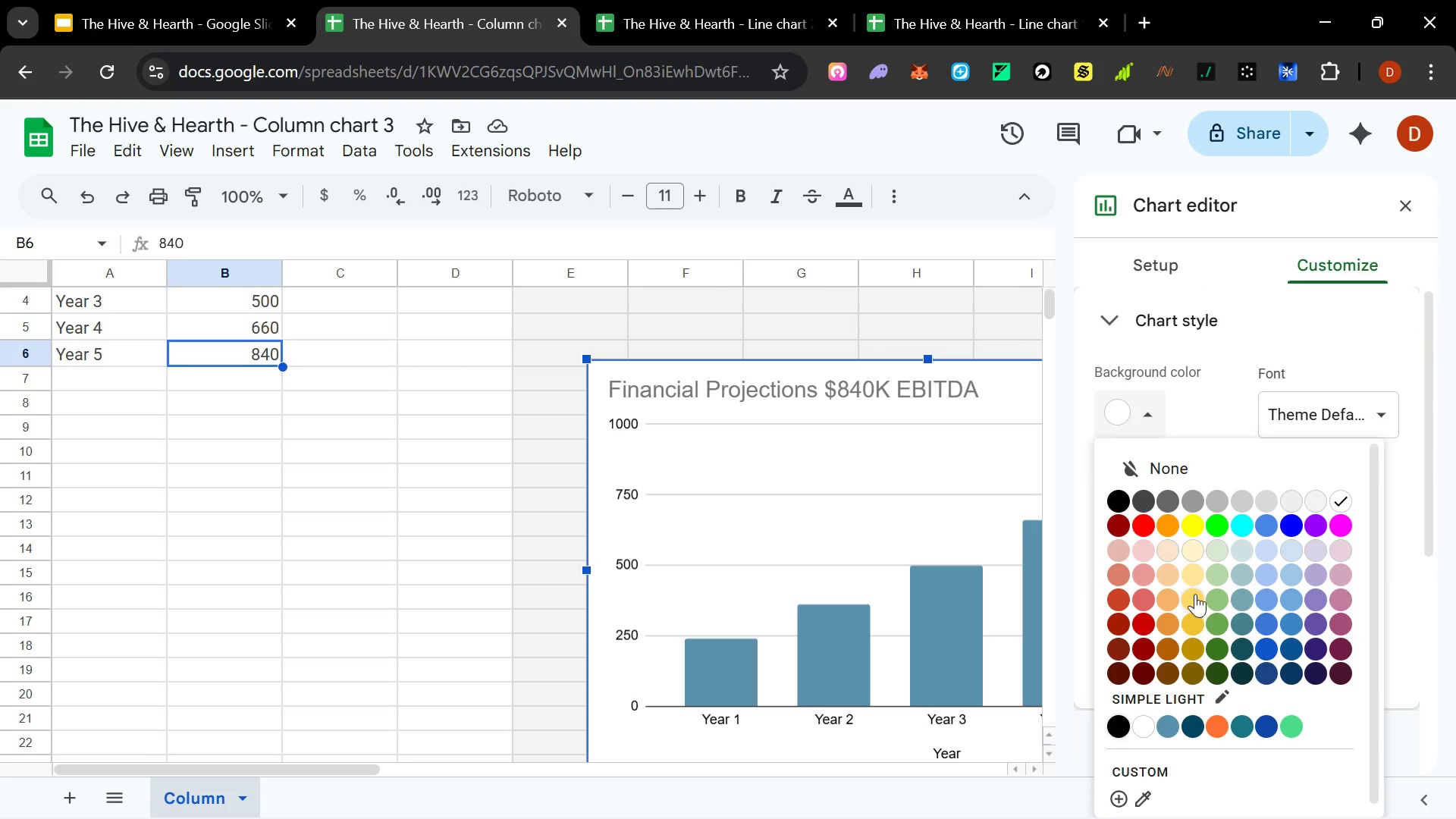 
wait(7.14)
 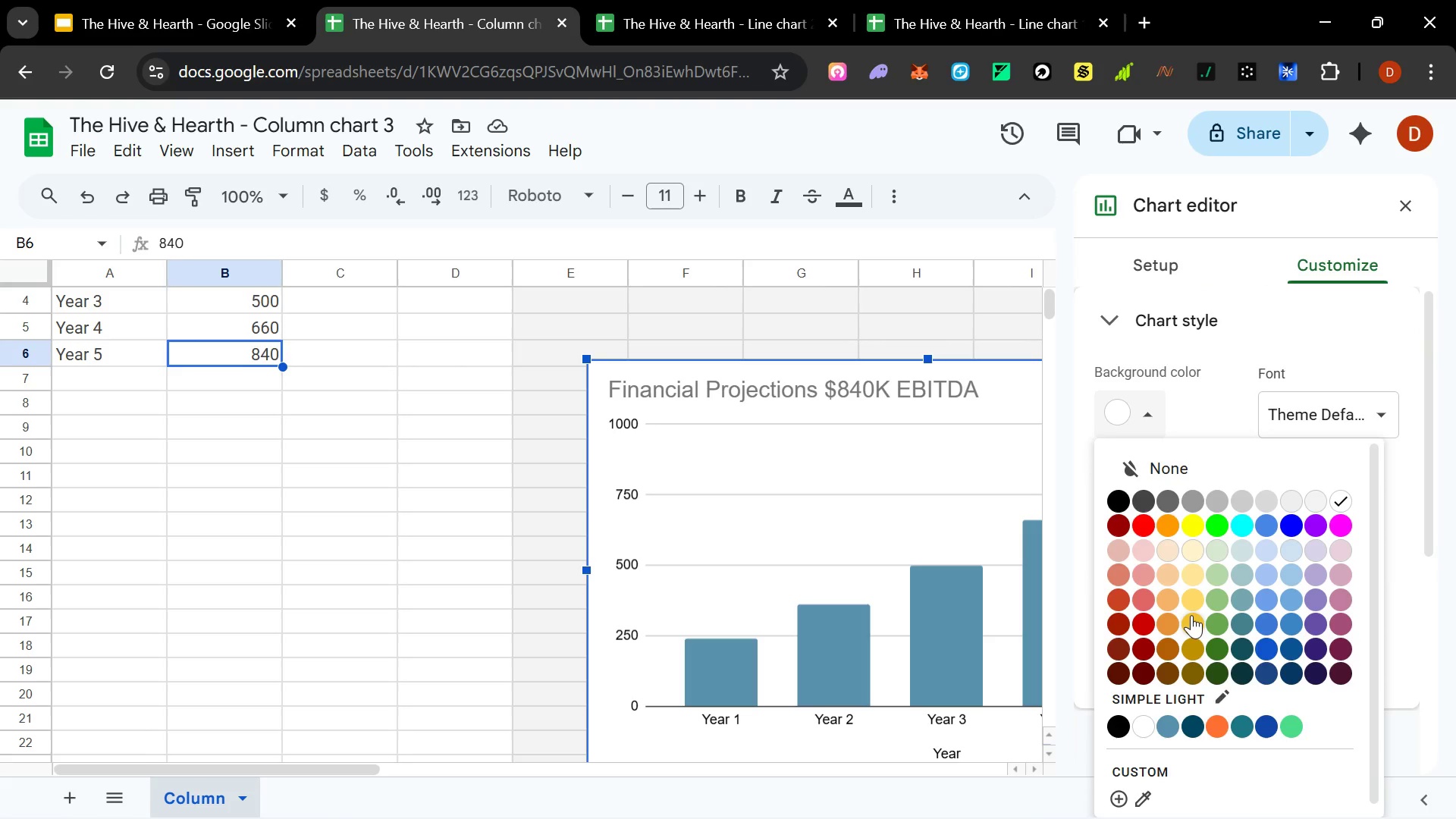 
left_click([1190, 620])
 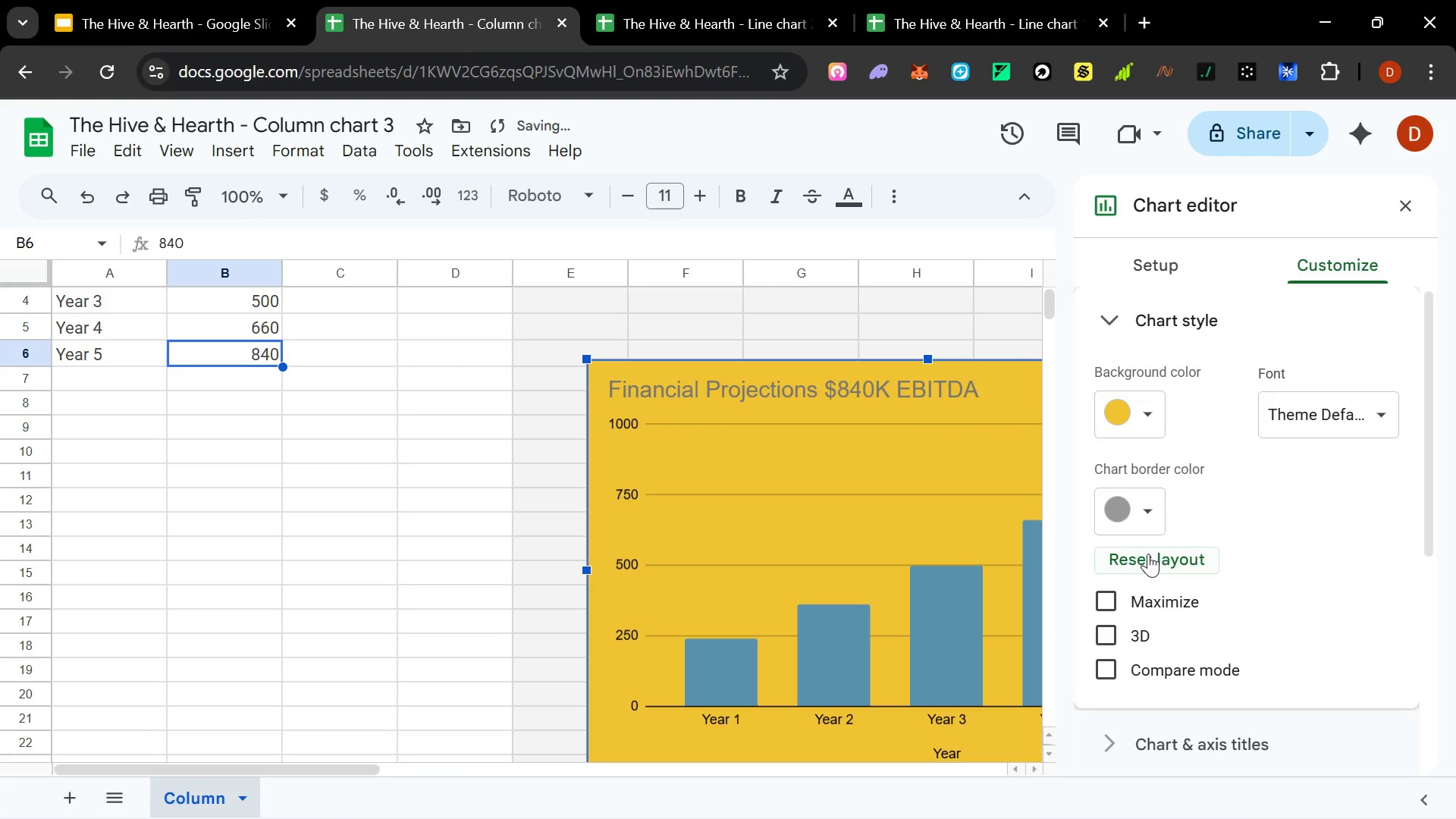 
scroll: coordinate [1179, 499], scroll_direction: down, amount: 2.0
 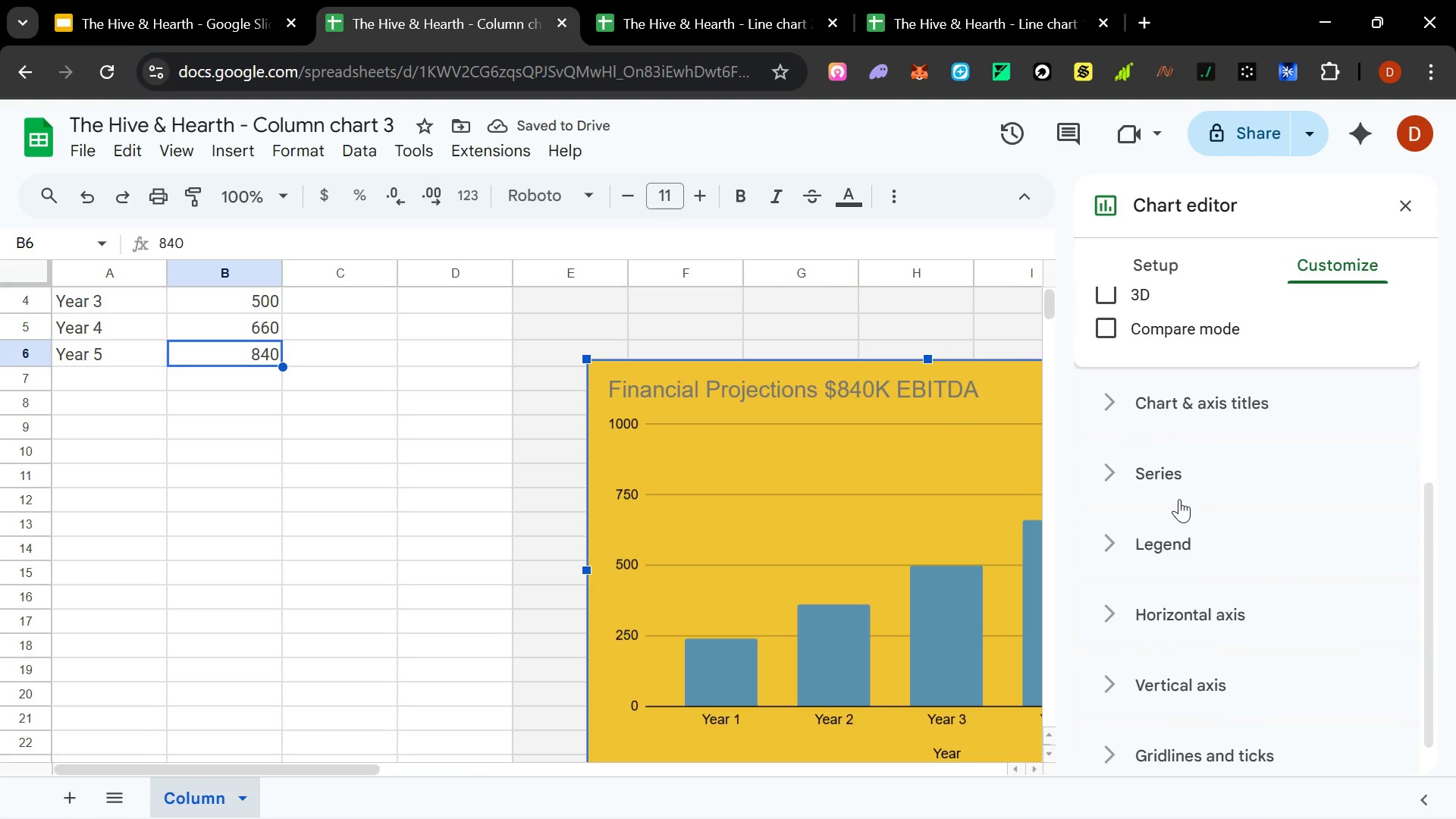 
scroll: coordinate [1179, 499], scroll_direction: none, amount: 0.0
 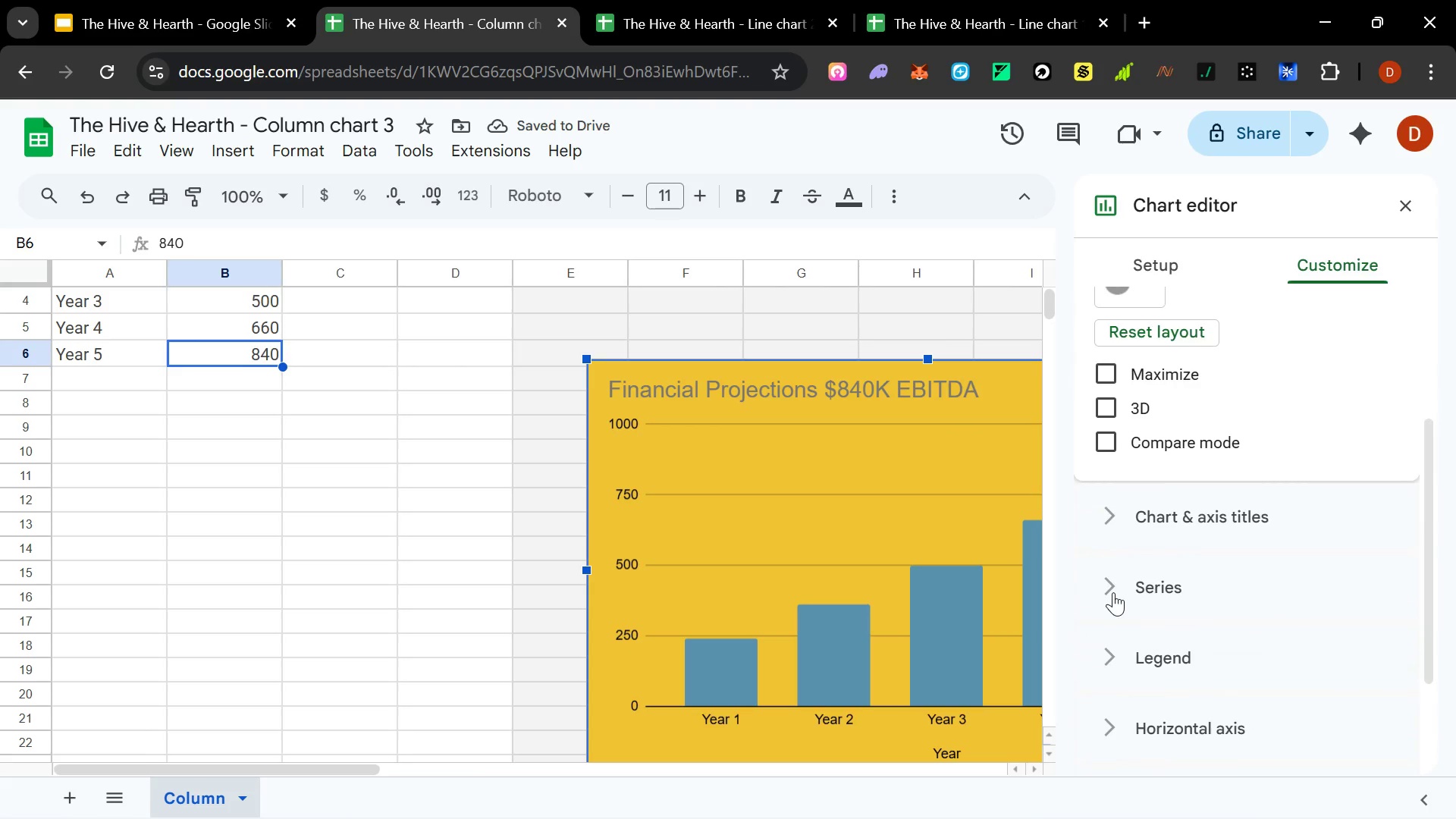 
left_click([1112, 593])
 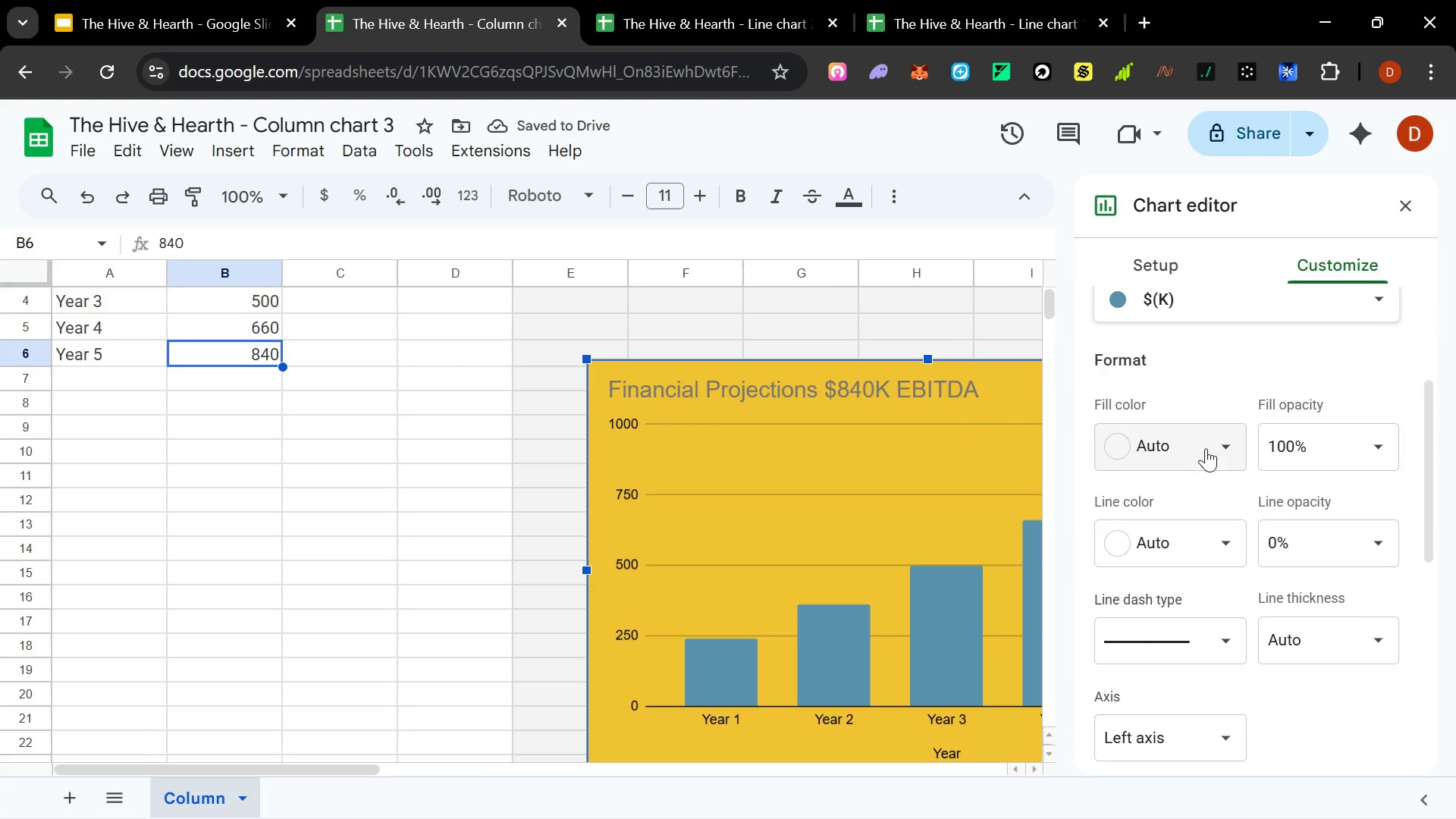 
left_click([1234, 448])
 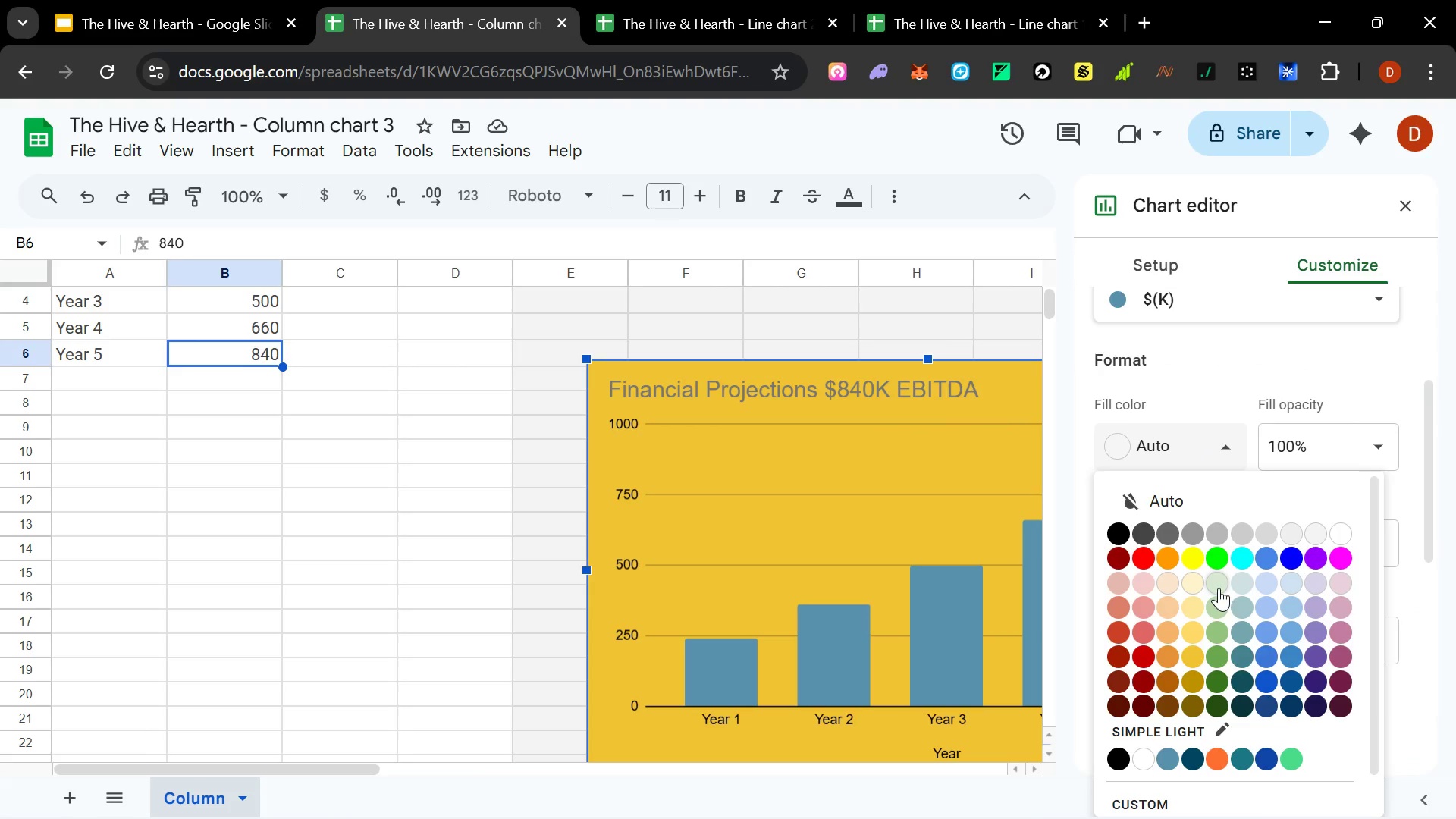 
left_click([1217, 670])
 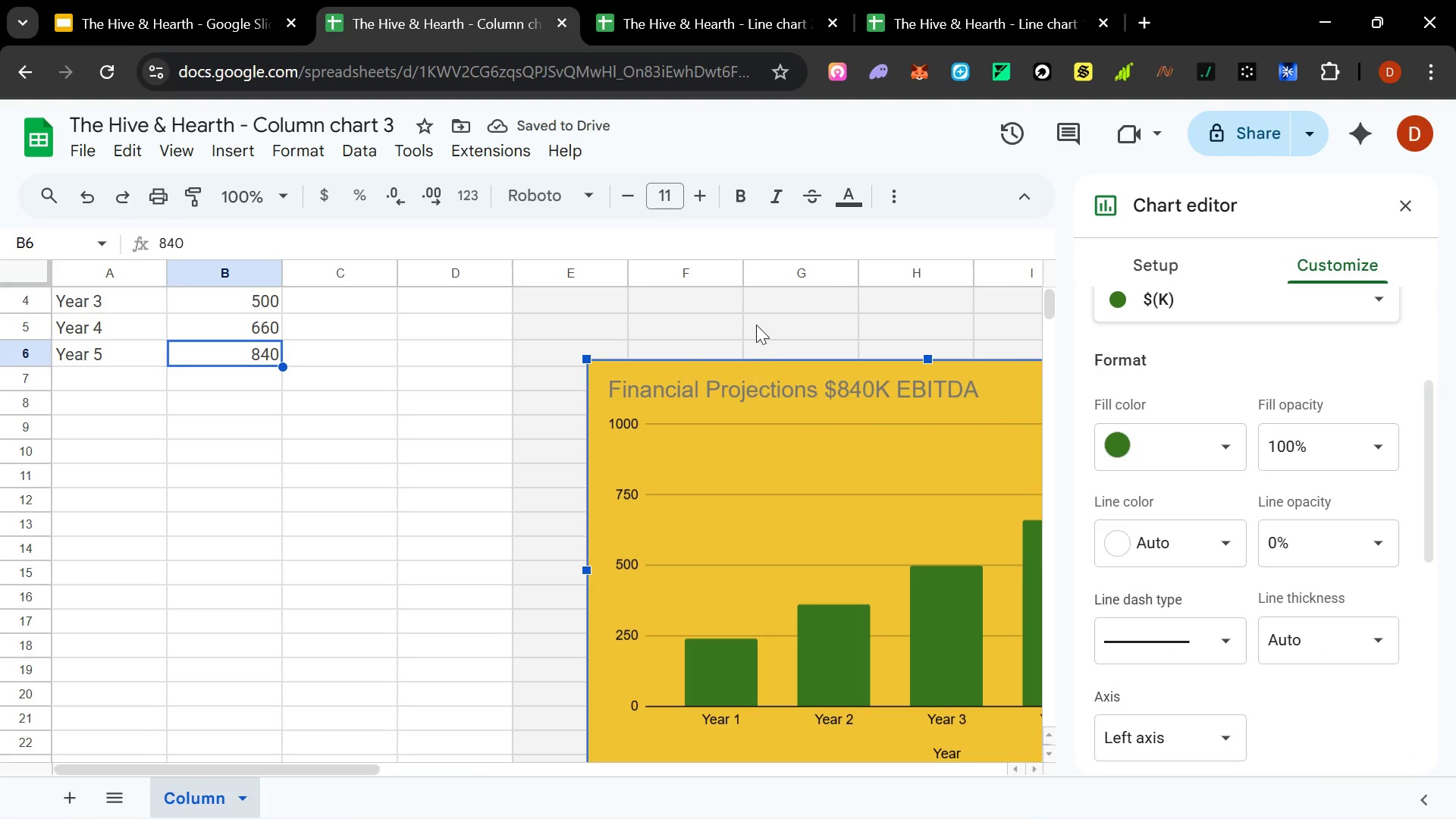 
left_click([756, 322])
 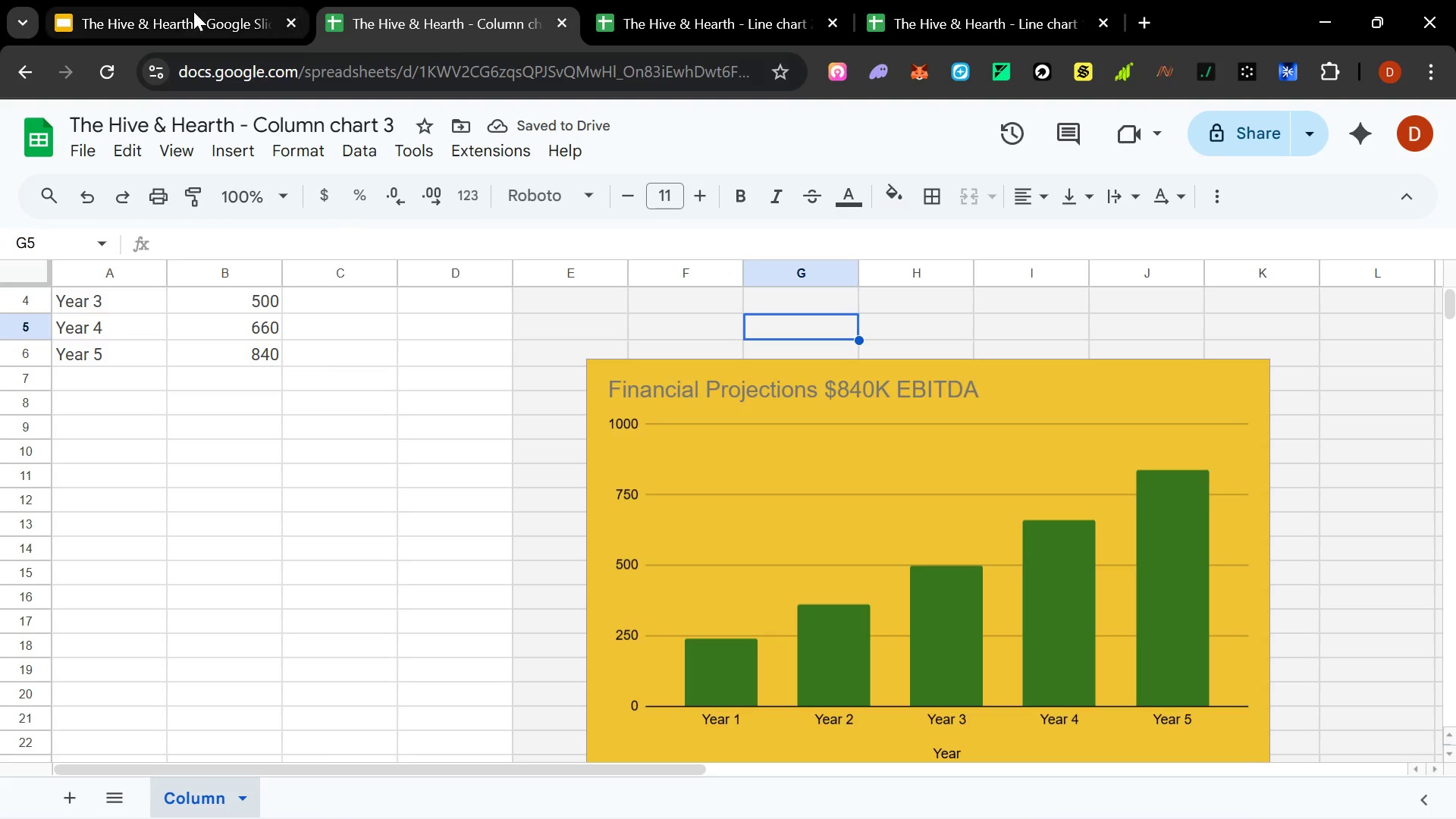 
left_click([190, 11])
 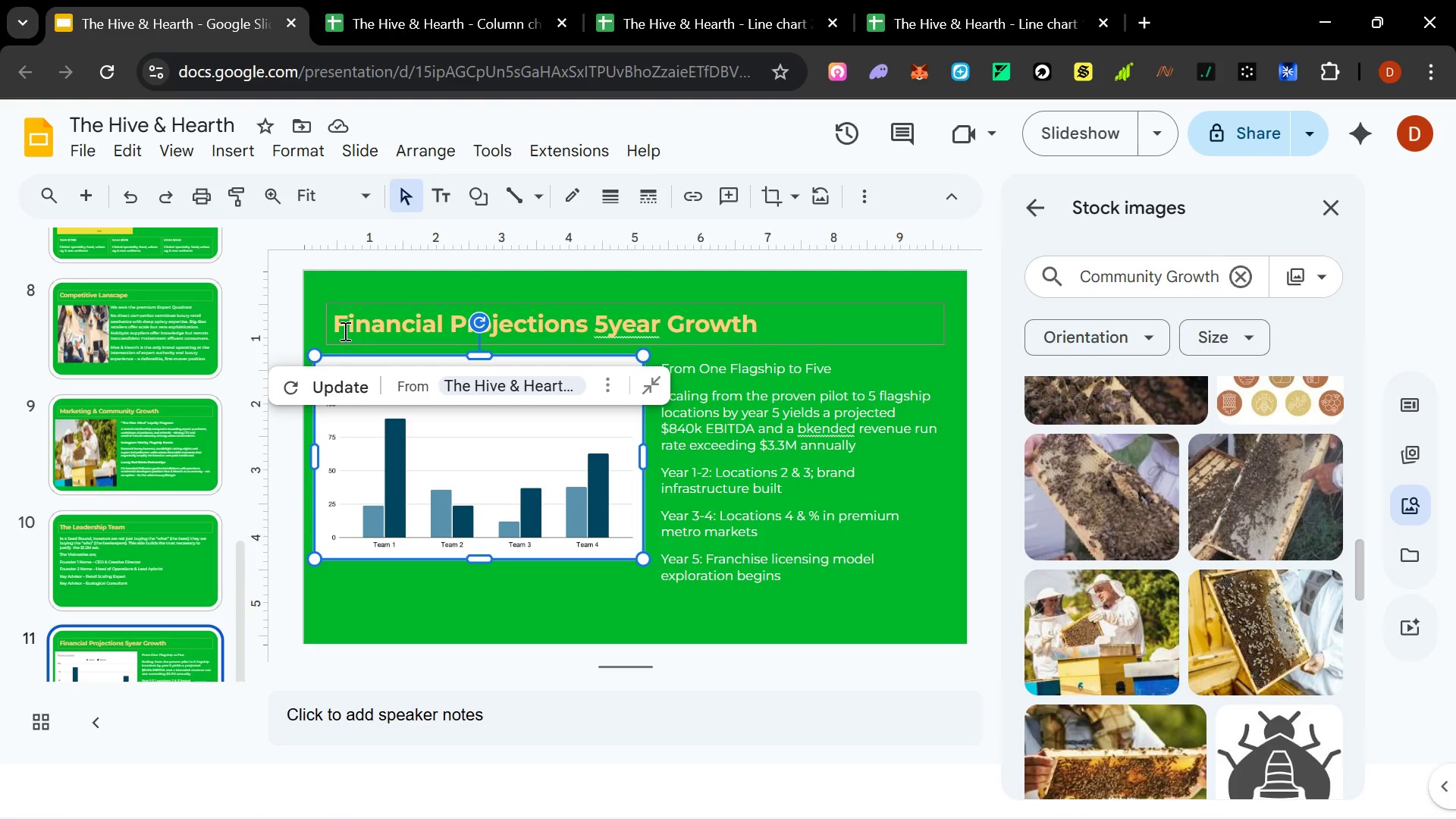 
left_click([356, 383])
 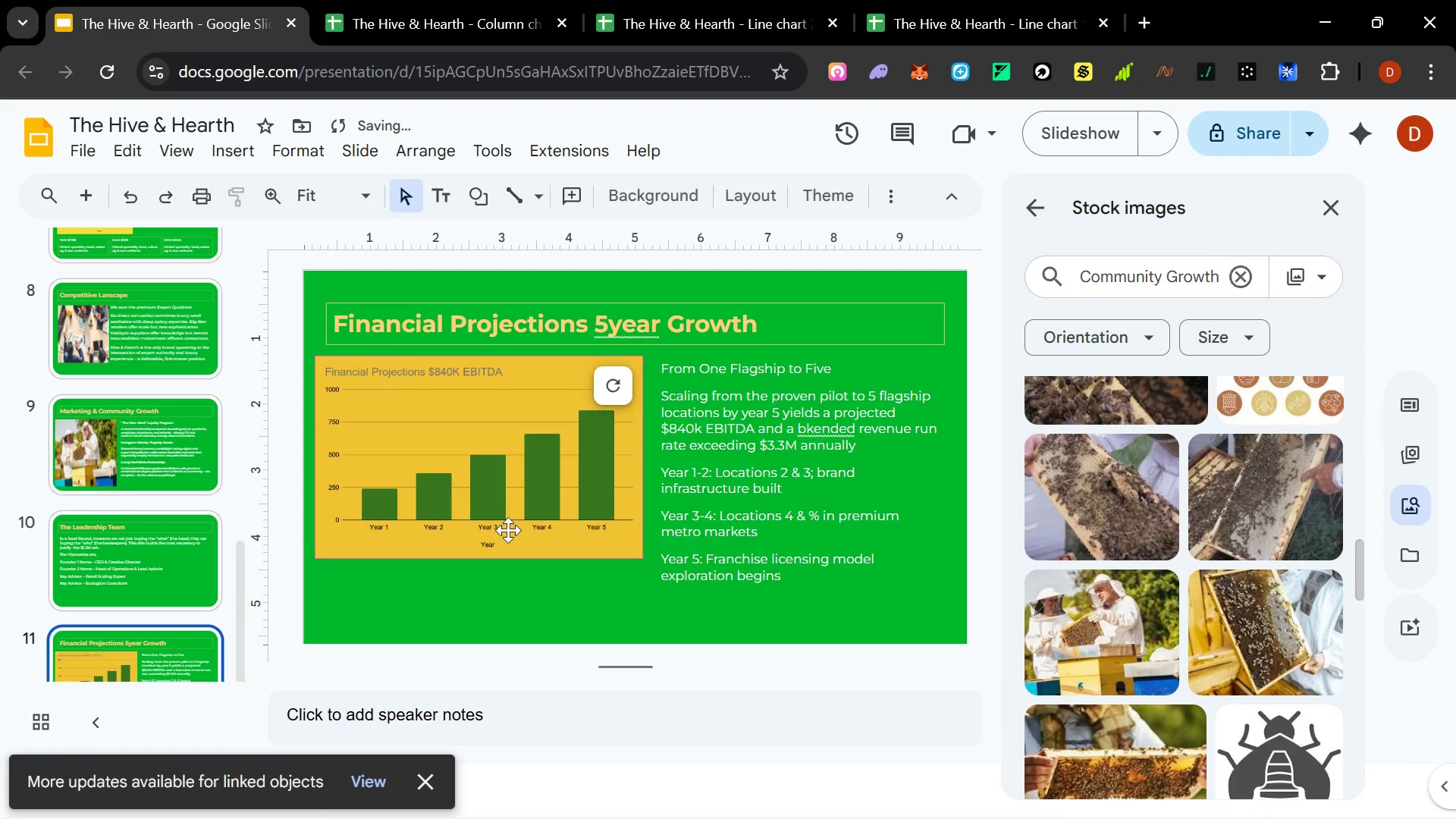 
left_click([526, 591])
 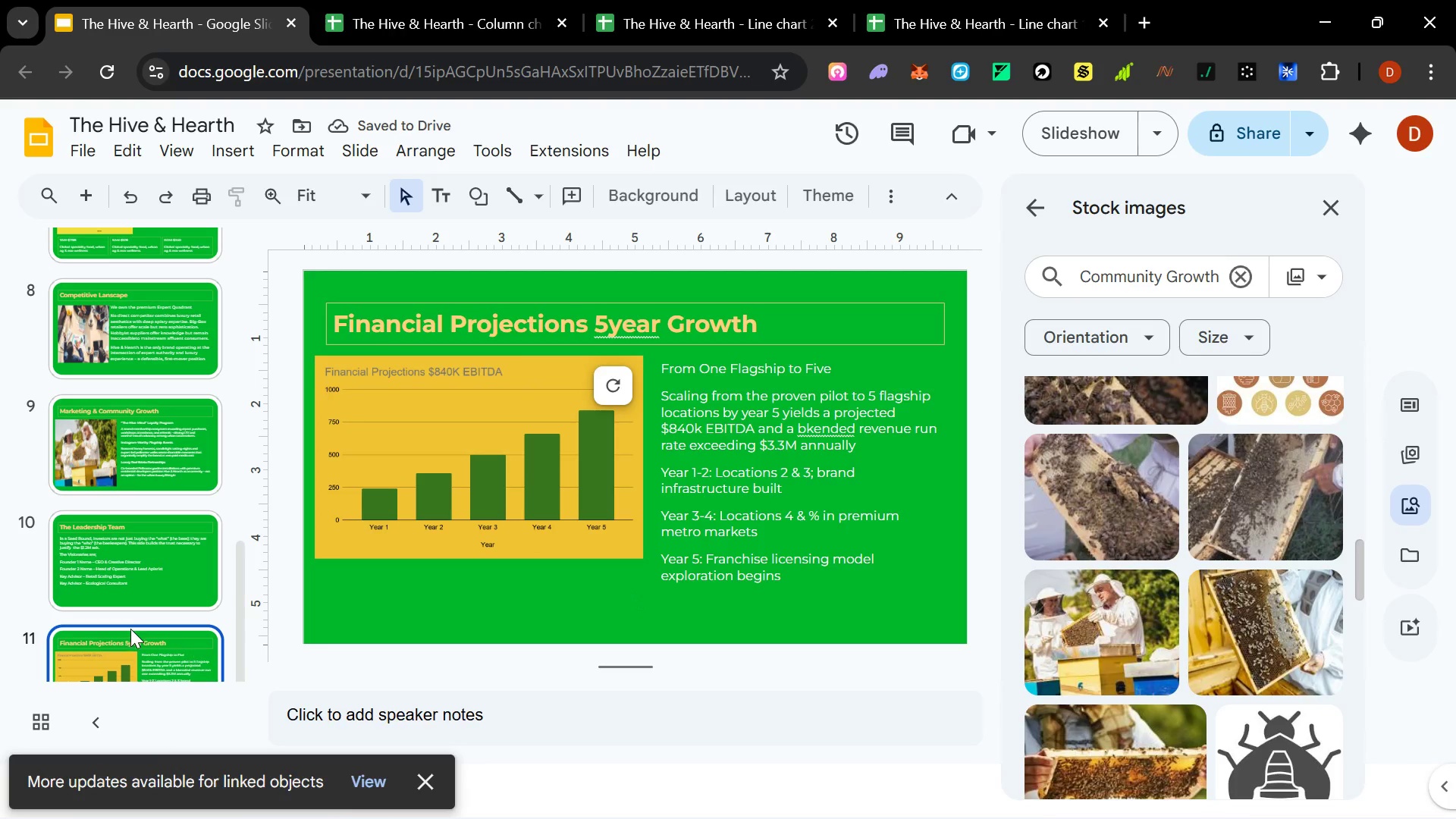 
right_click([131, 639])
 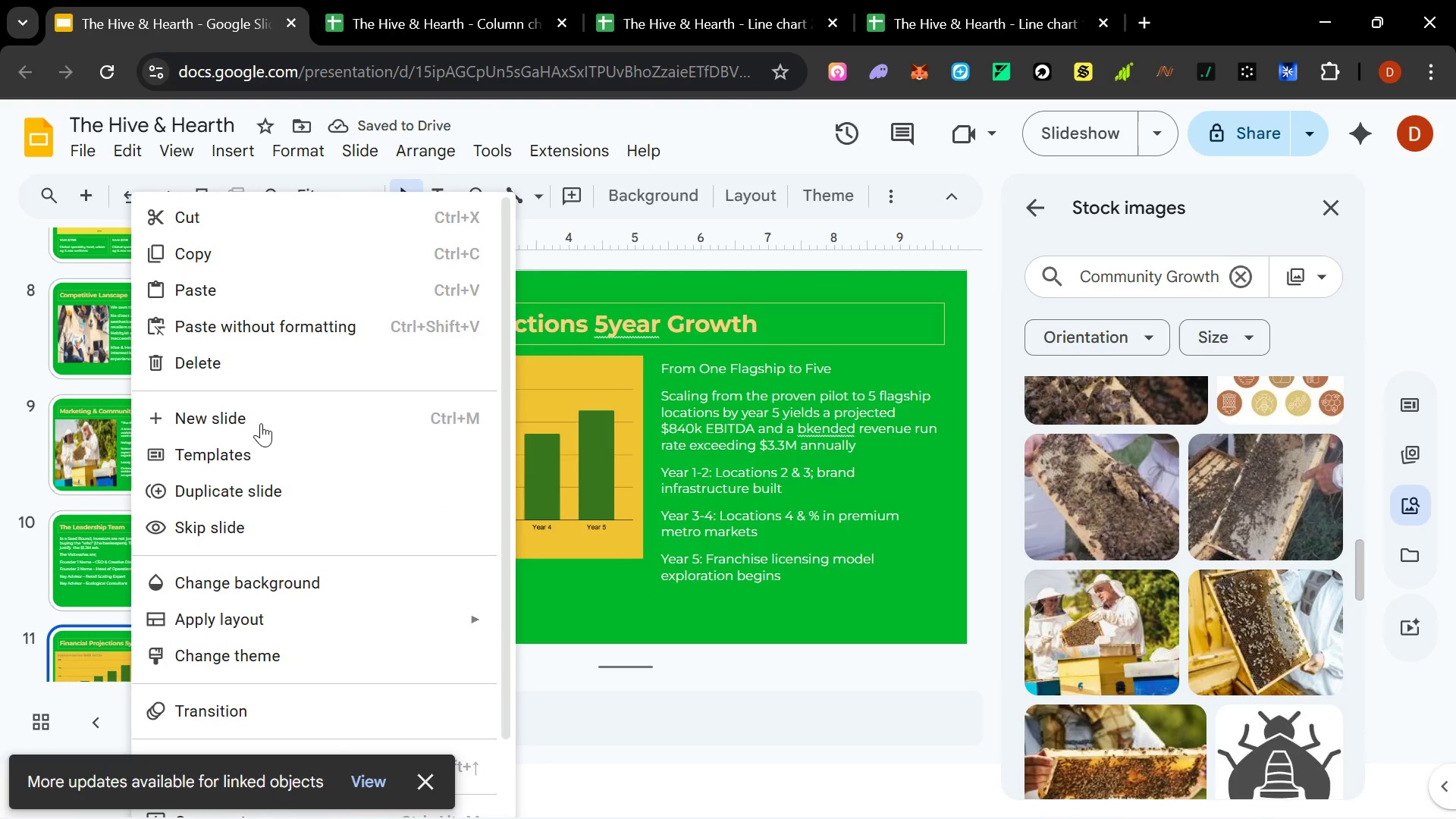 
left_click([823, 524])
 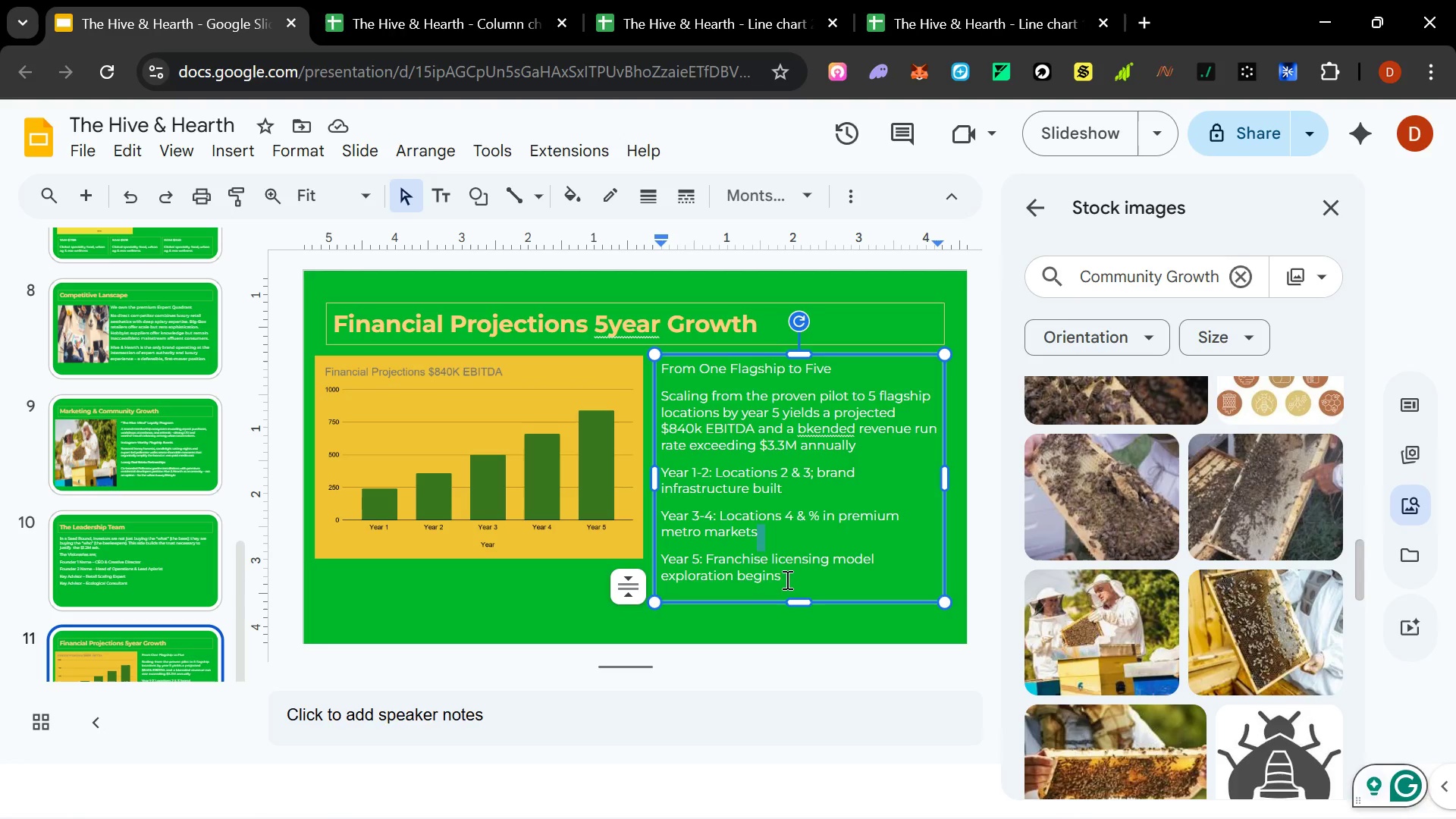 
left_click_drag(start_coordinate=[786, 579], to_coordinate=[656, 469])
 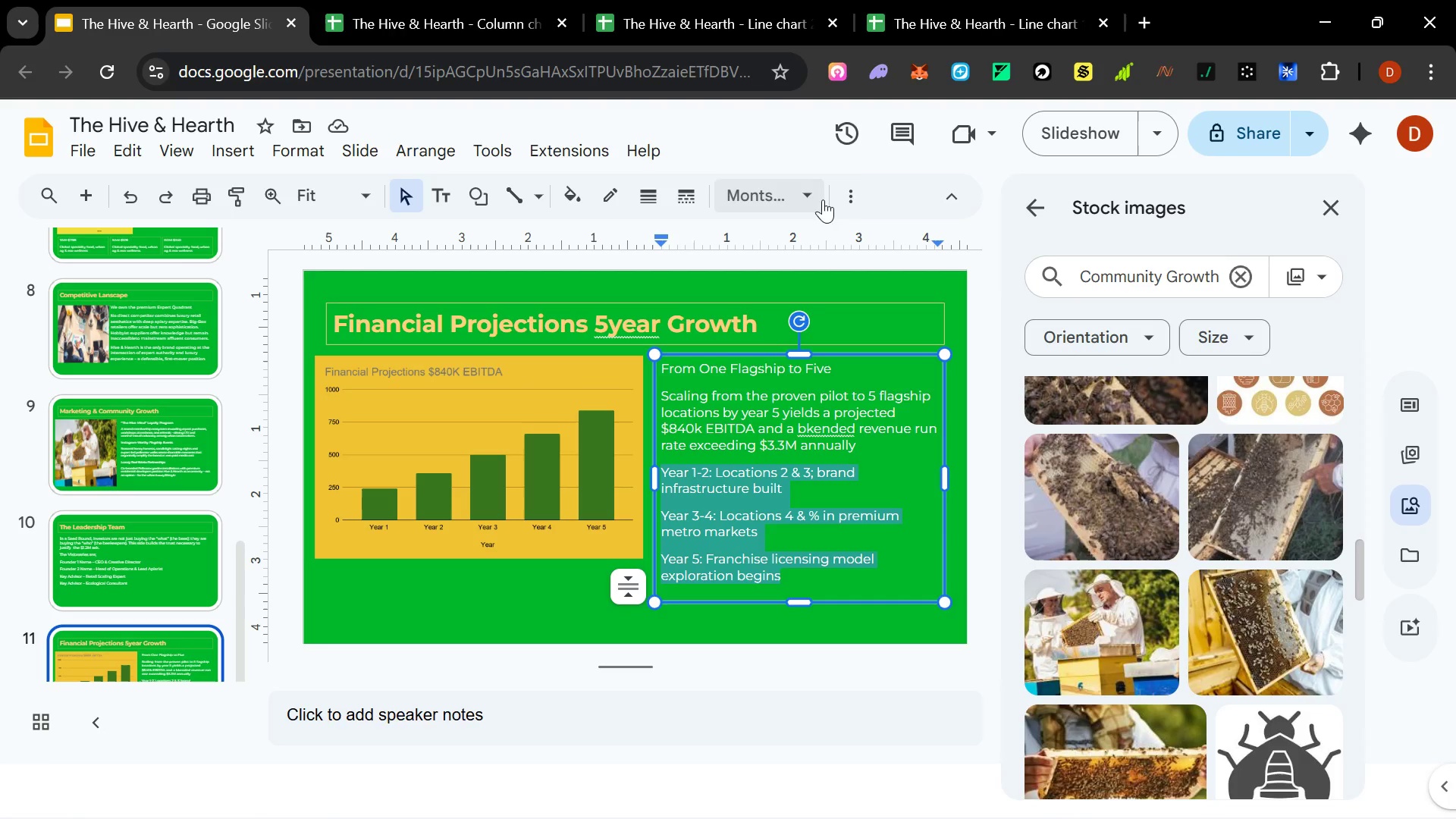 
left_click([853, 199])
 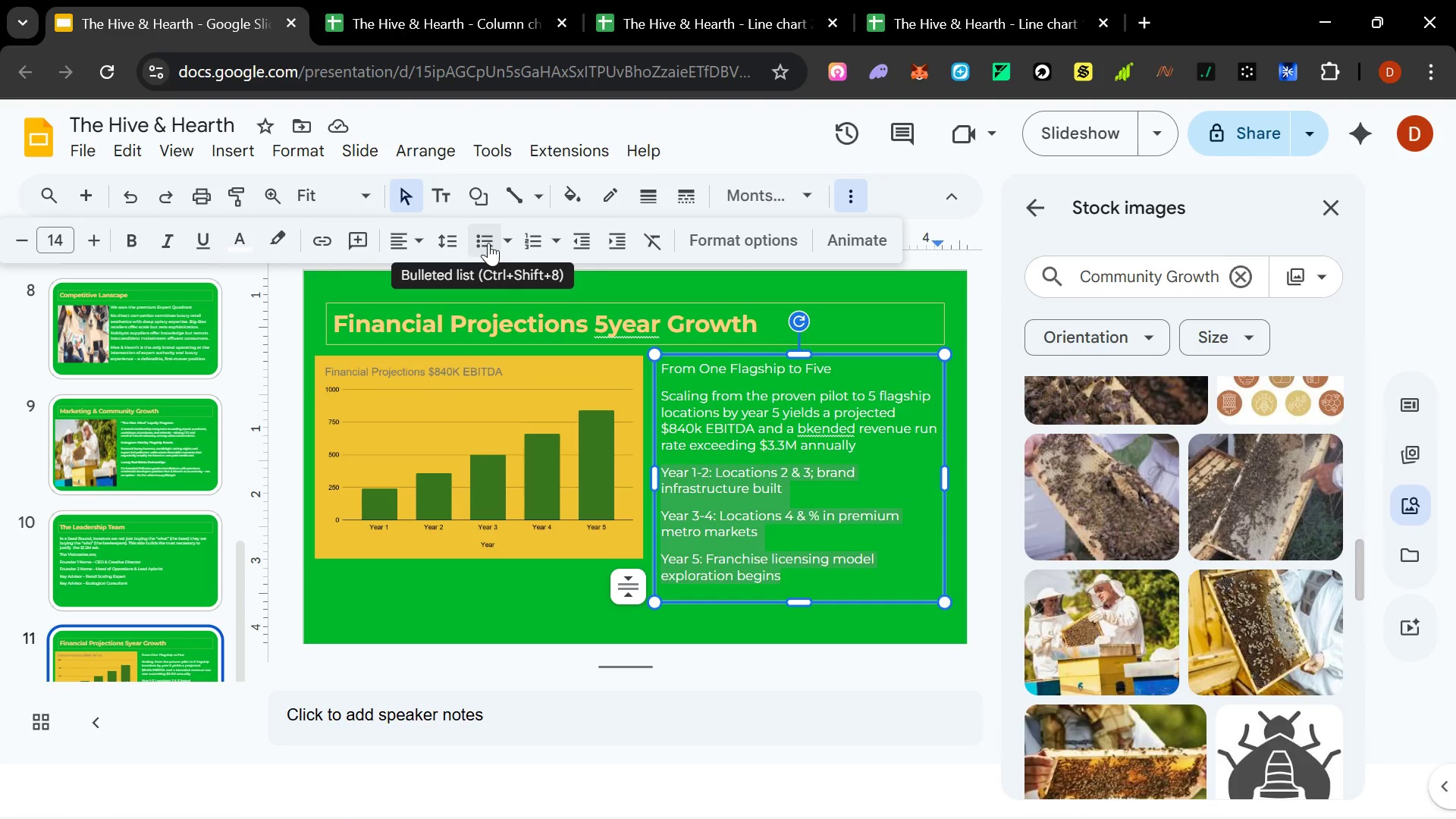 
left_click([487, 242])
 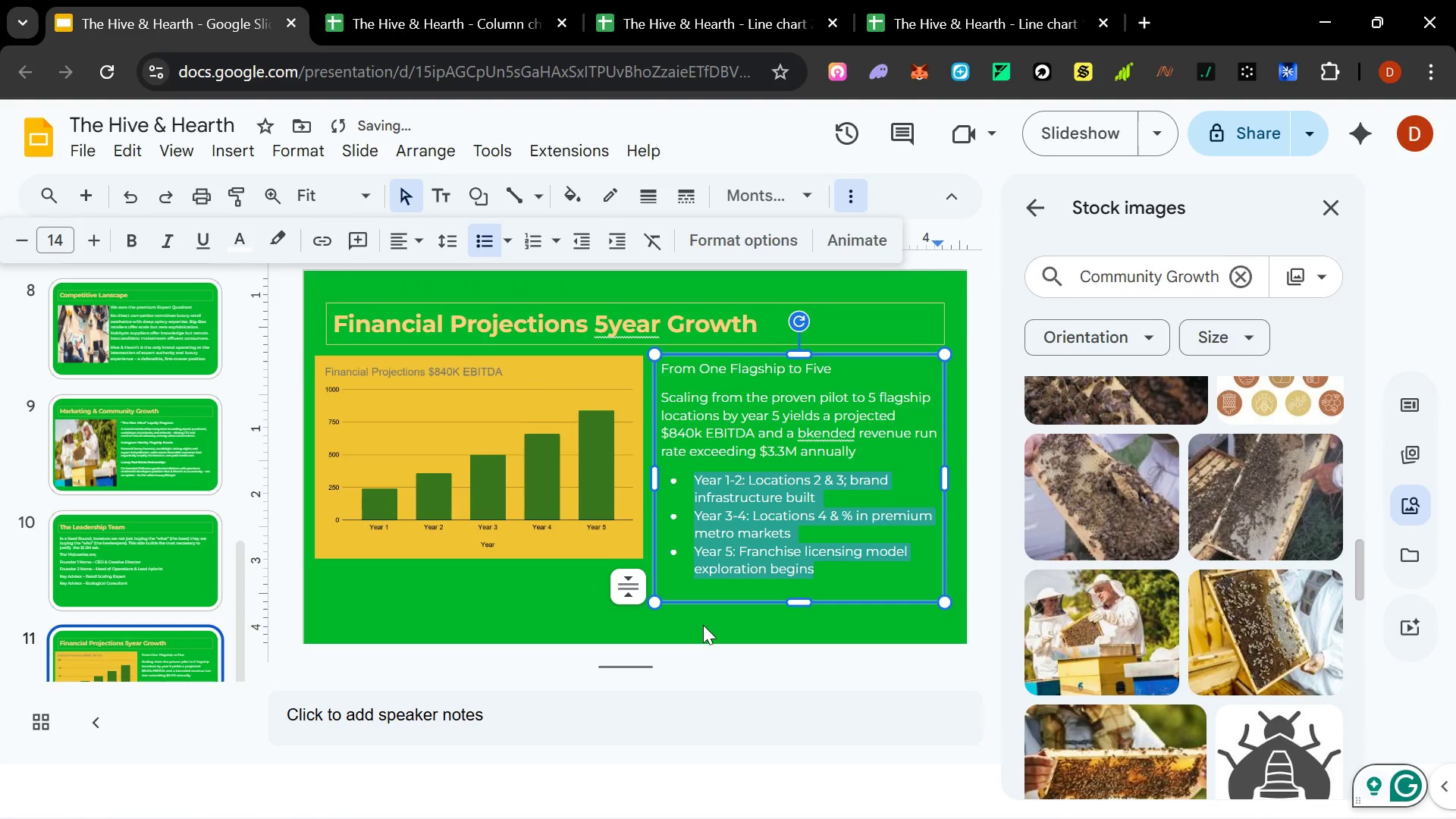 
left_click([701, 627])
 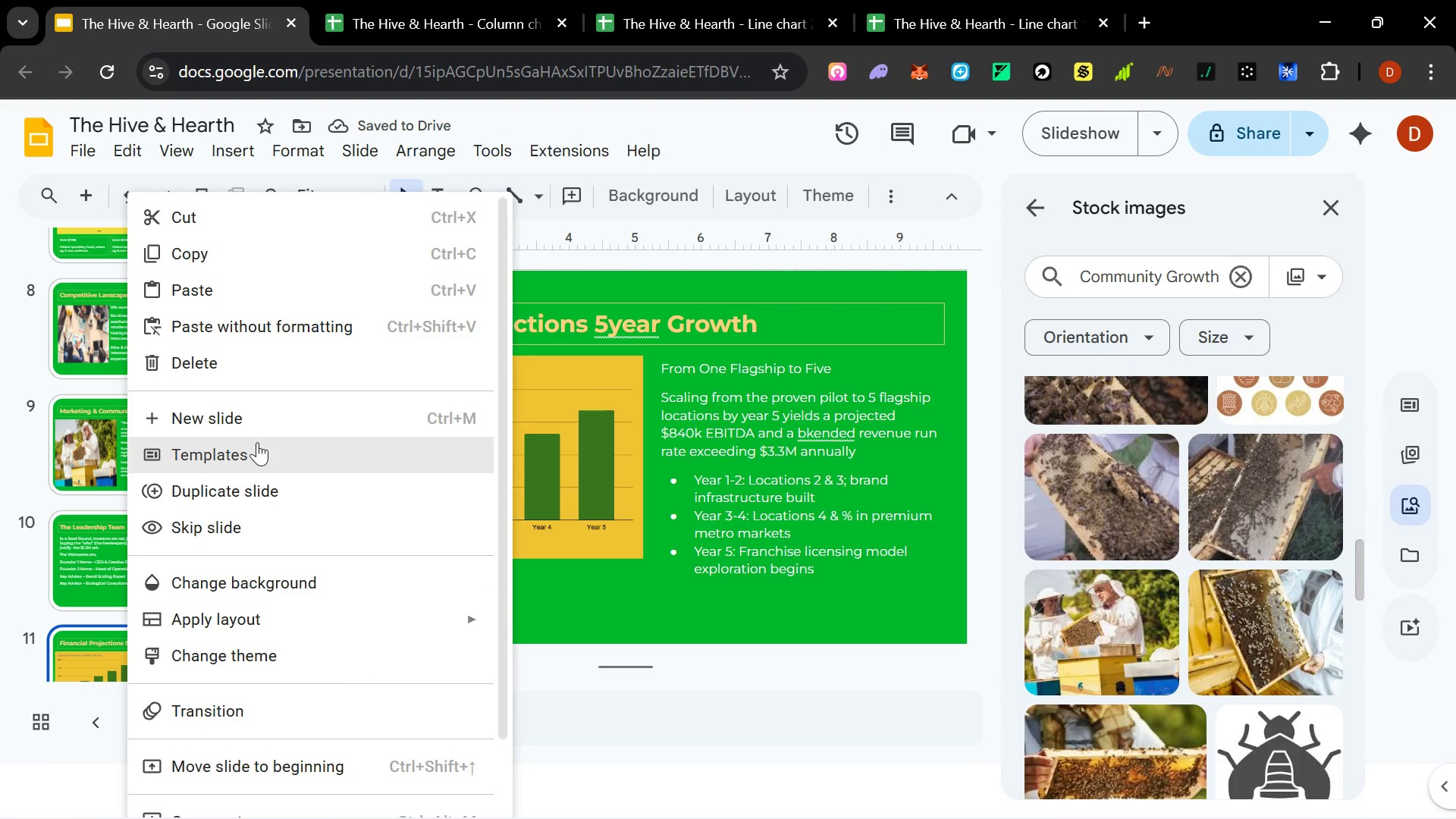 
left_click([259, 428])
 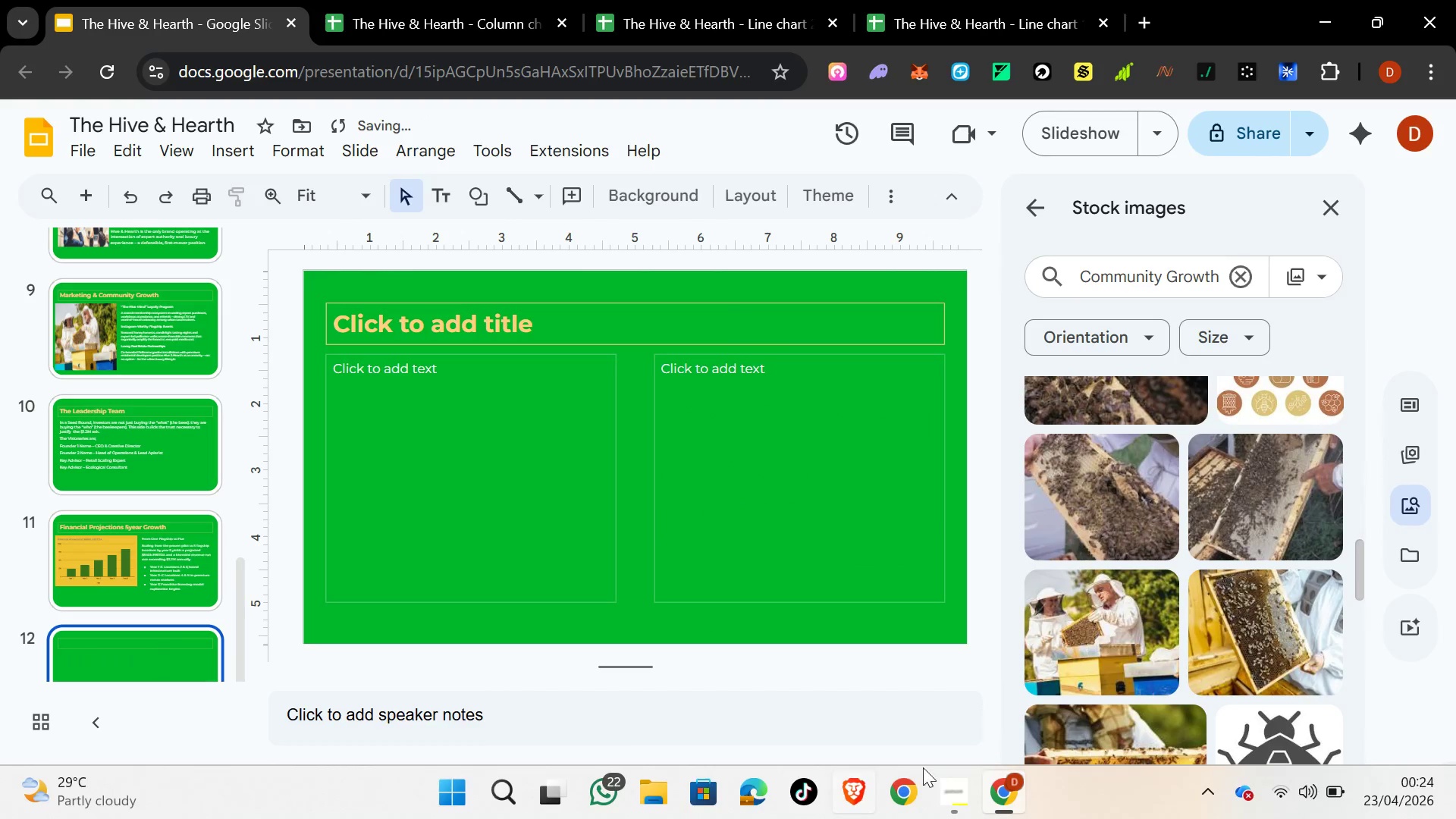 
left_click([962, 788])